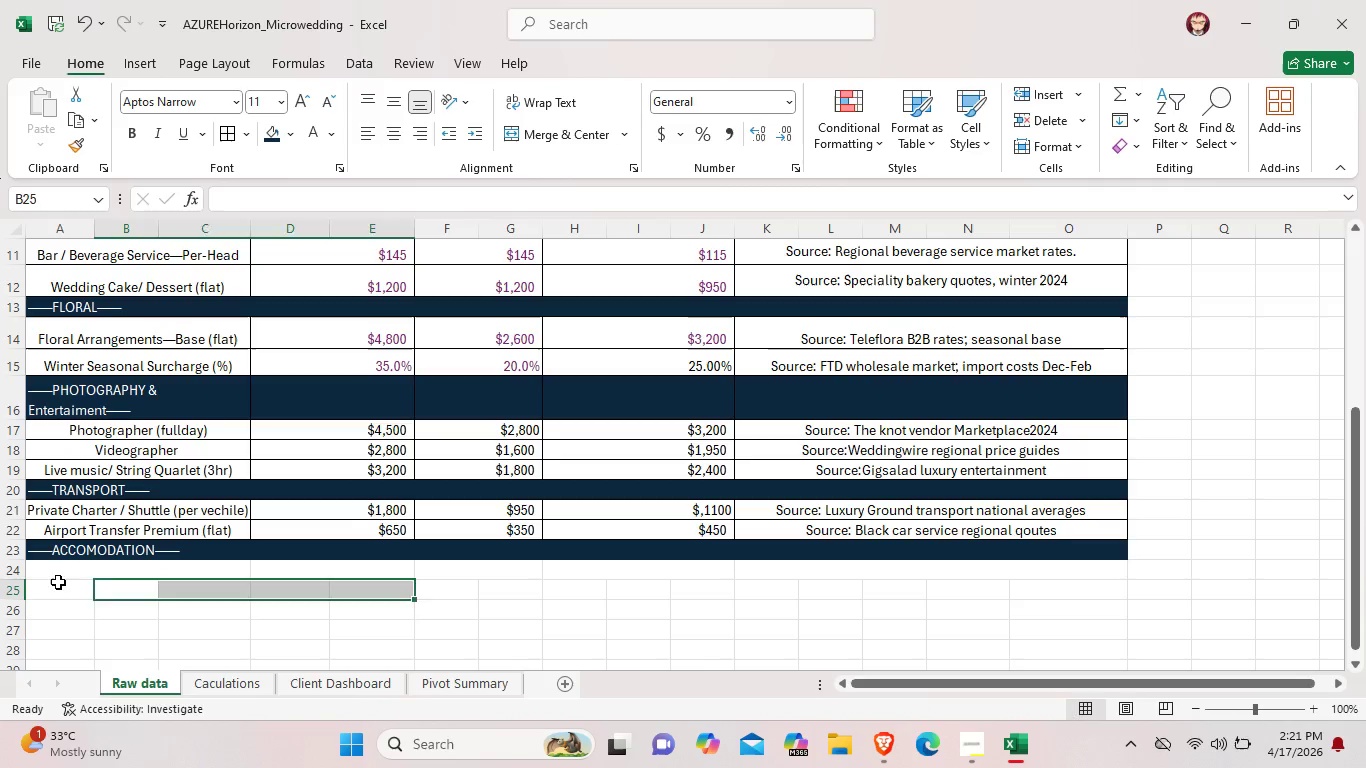 
left_click([58, 582])
 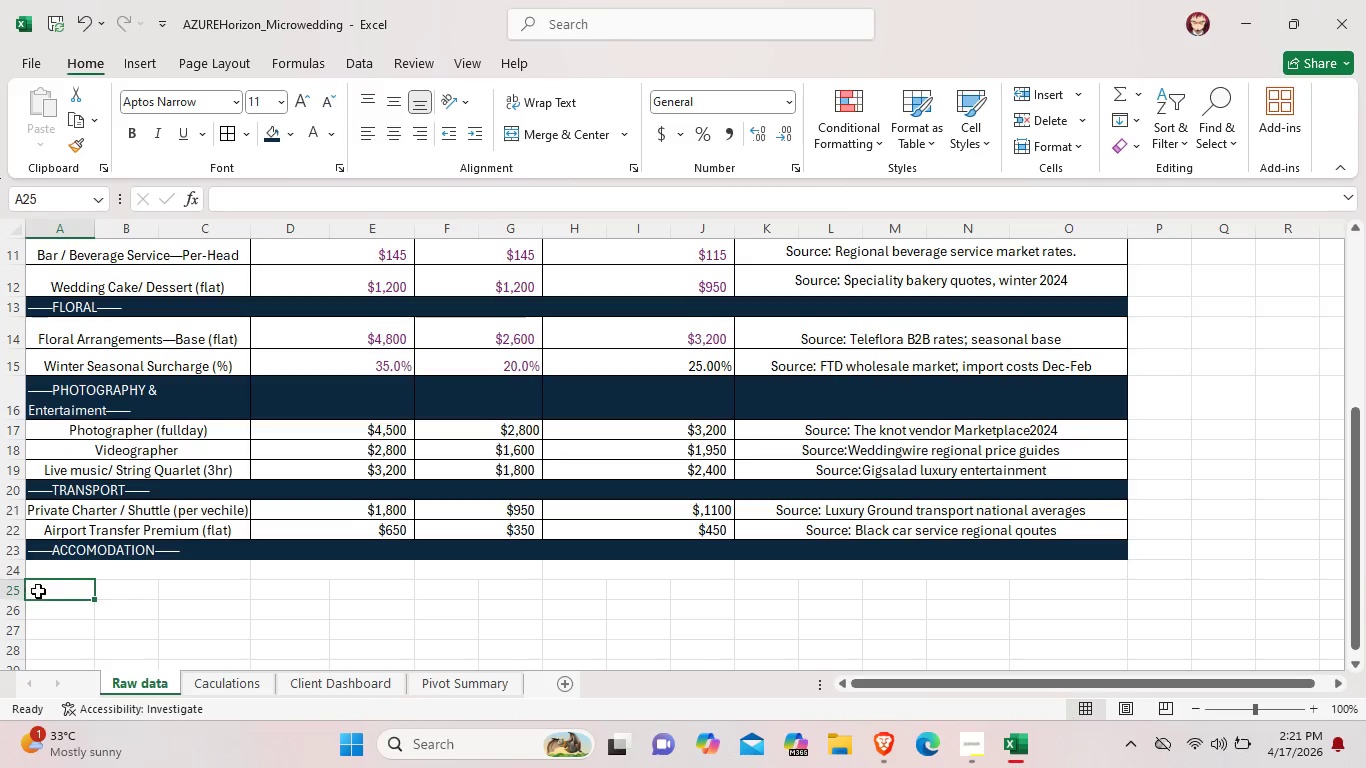 
left_click_drag(start_coordinate=[33, 591], to_coordinate=[212, 595])
 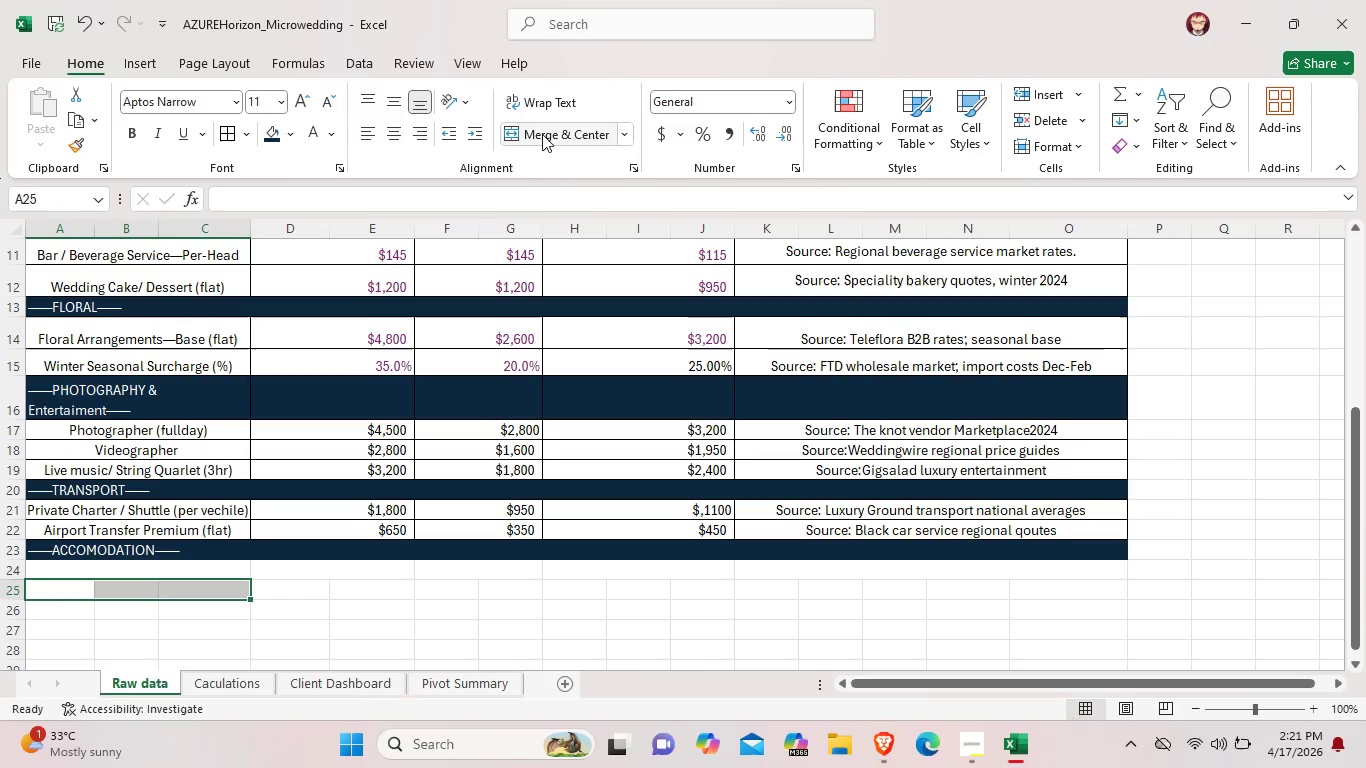 
left_click([542, 134])
 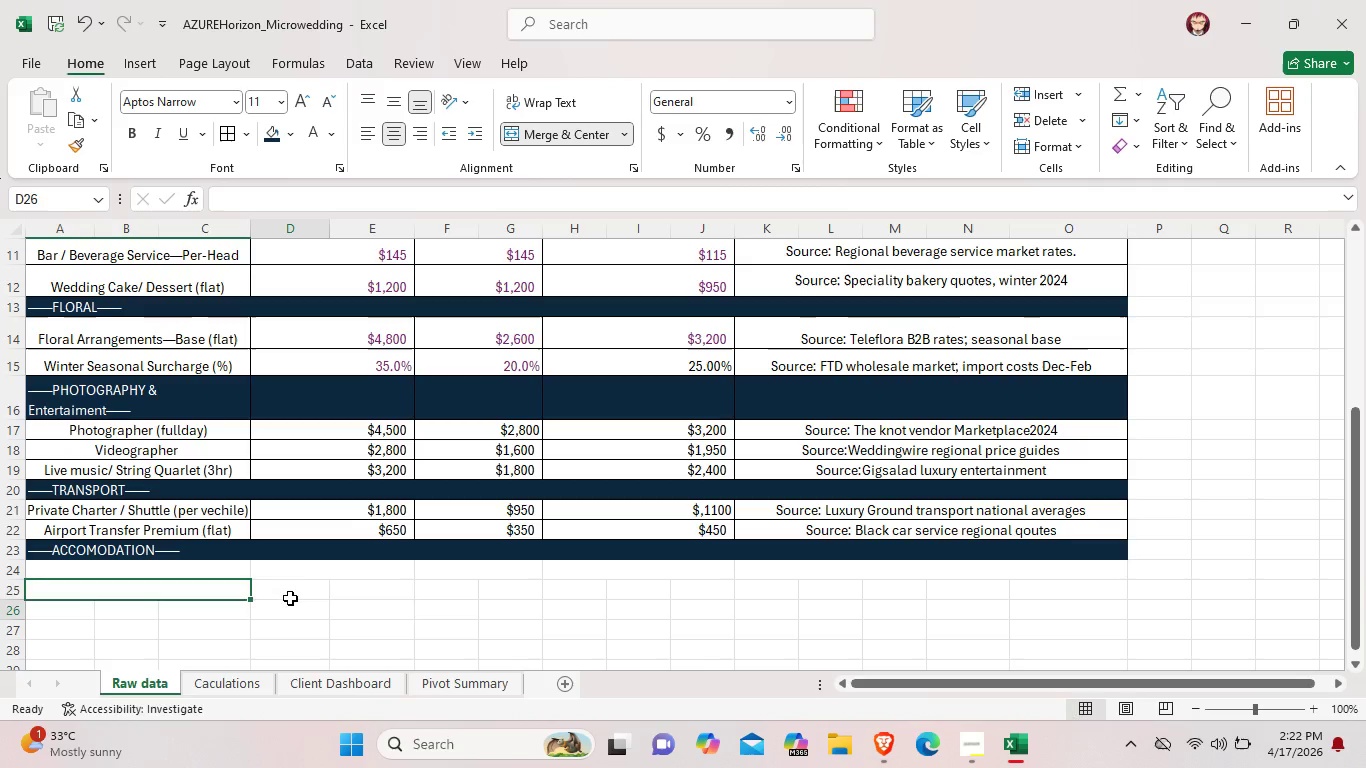 
left_click_drag(start_coordinate=[289, 600], to_coordinate=[369, 587])
 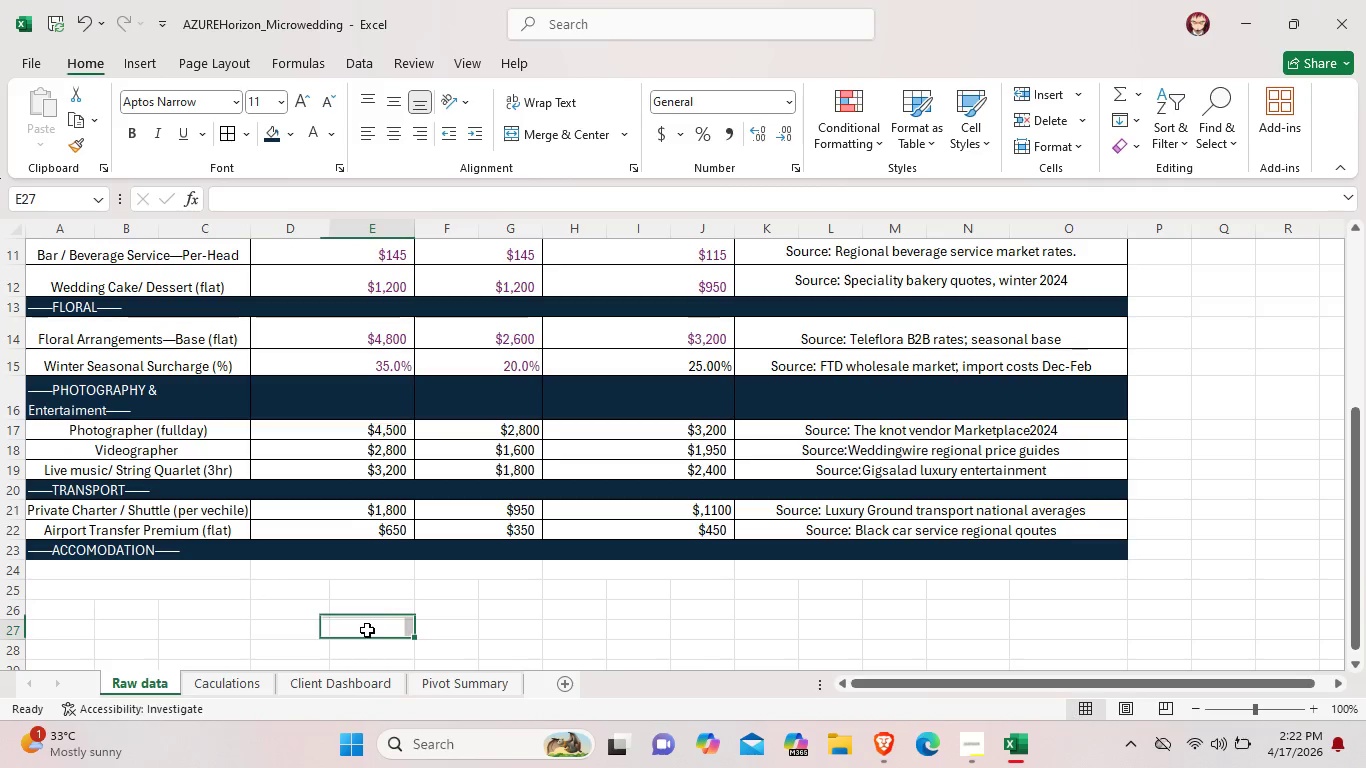 
left_click([367, 630])
 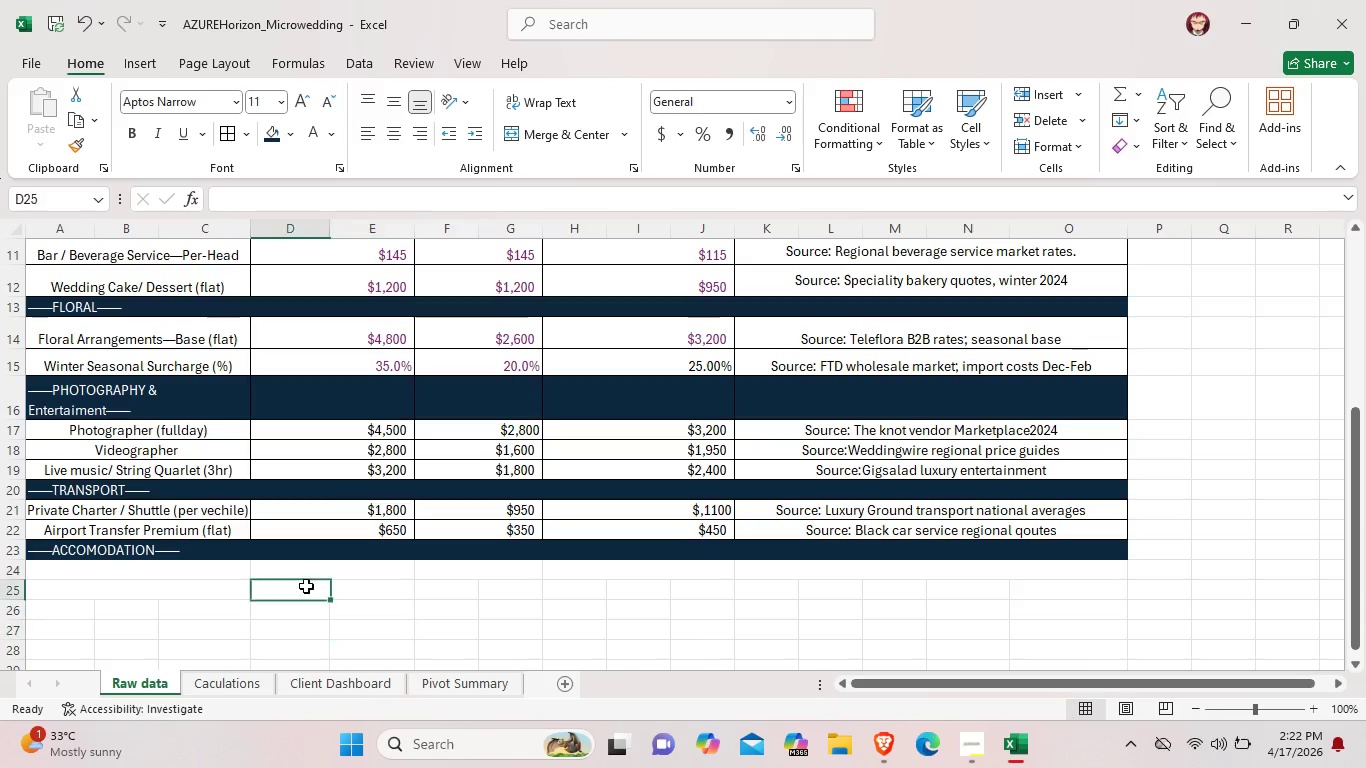 
left_click_drag(start_coordinate=[291, 586], to_coordinate=[358, 588])
 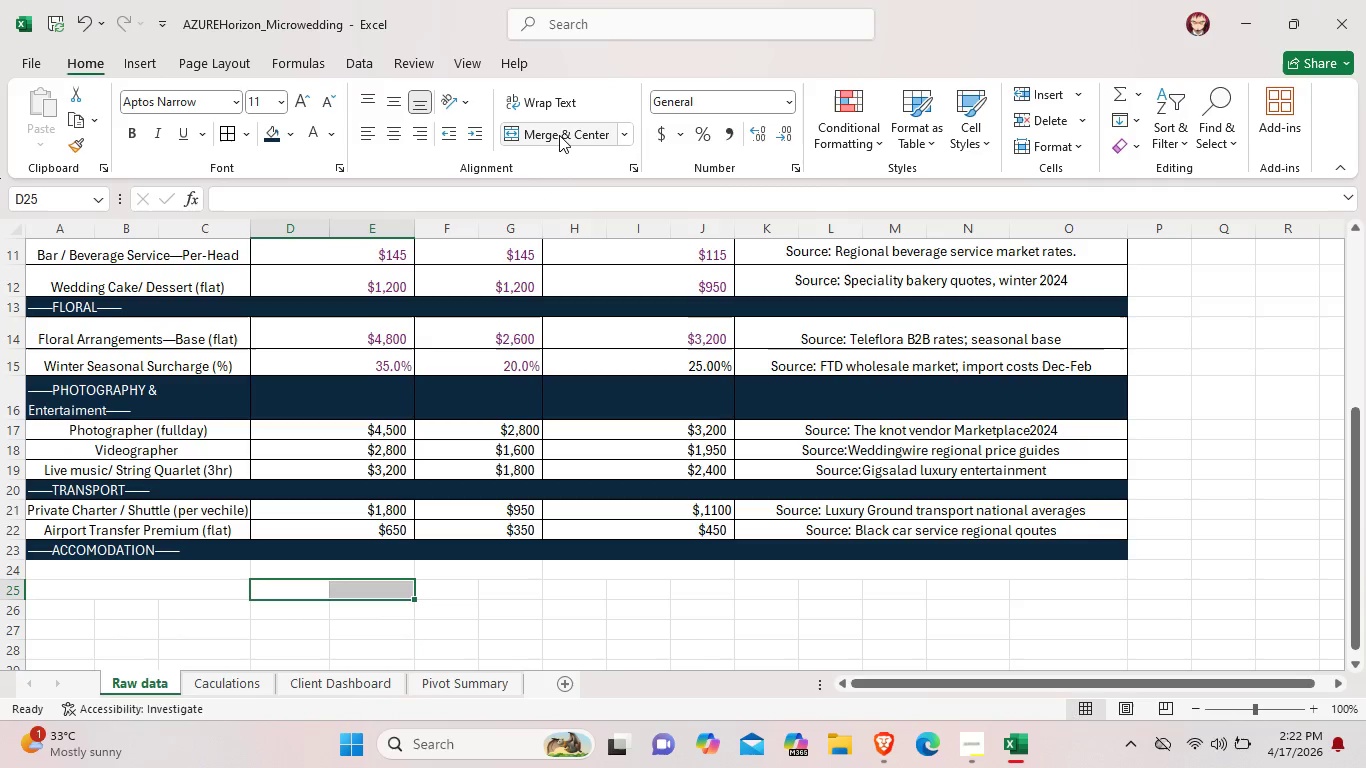 
left_click([559, 135])
 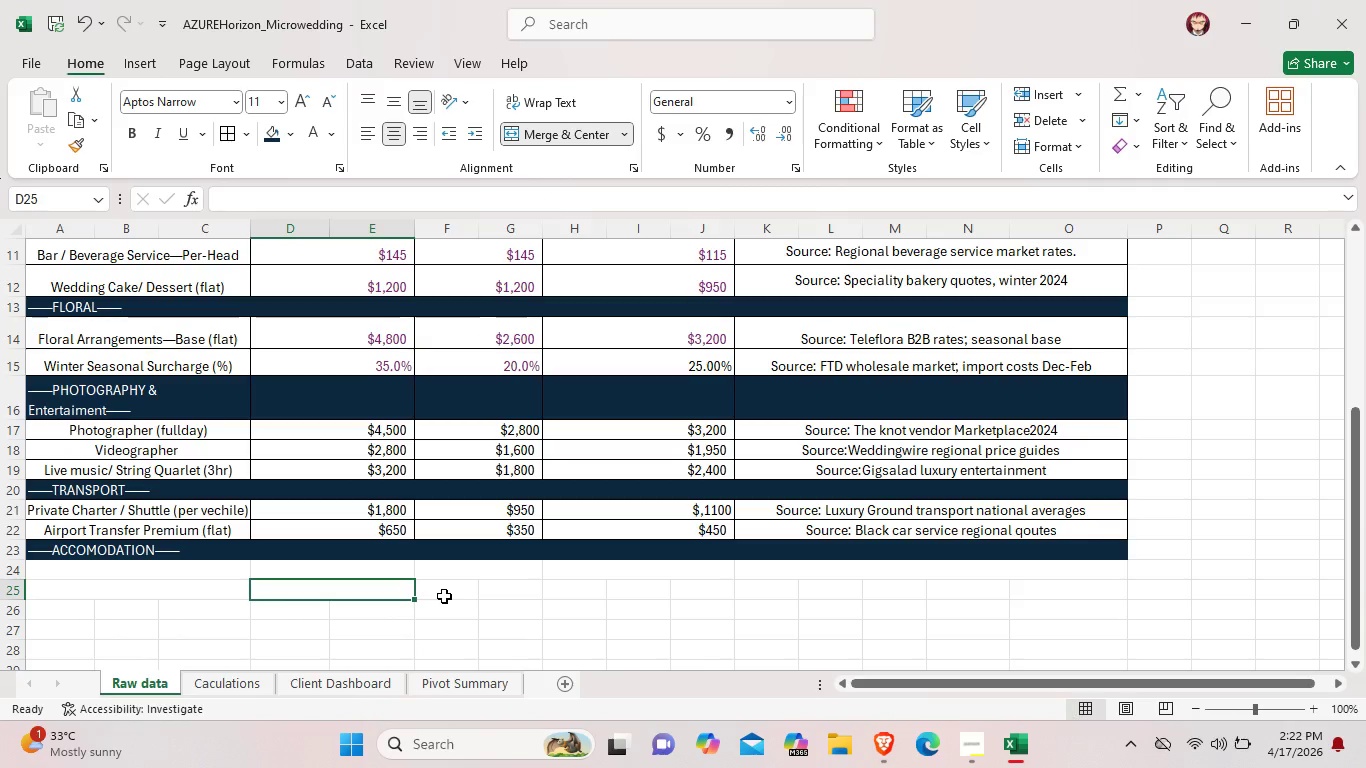 
left_click_drag(start_coordinate=[444, 596], to_coordinate=[483, 595])
 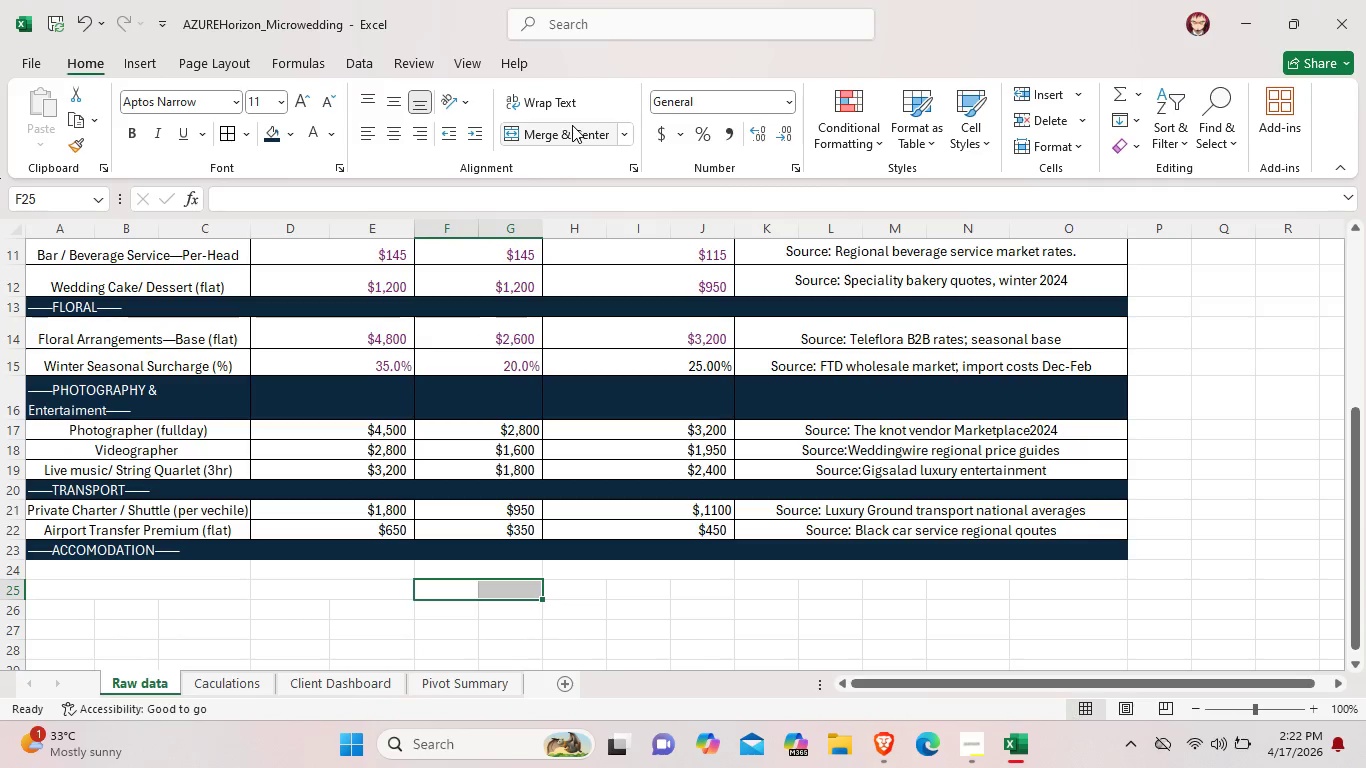 
left_click([572, 125])
 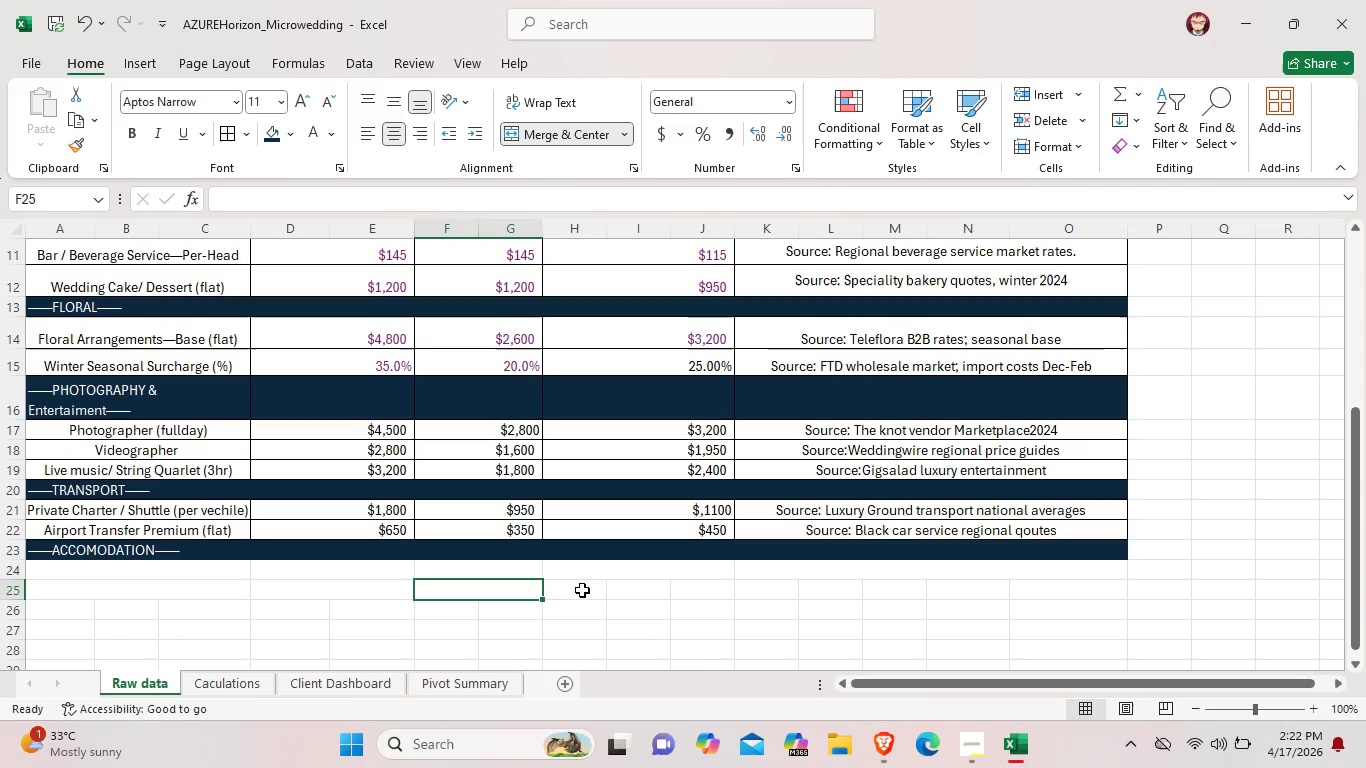 
left_click_drag(start_coordinate=[582, 590], to_coordinate=[705, 596])
 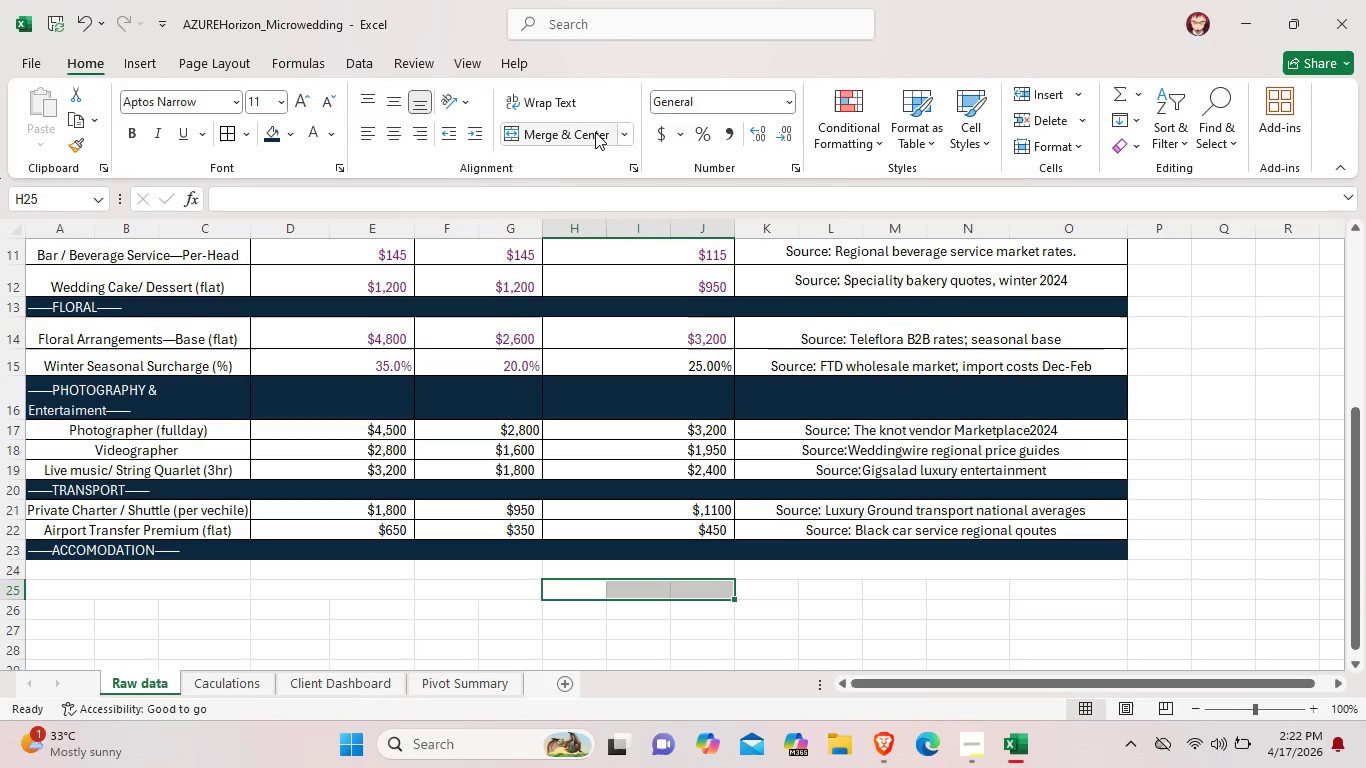 
left_click([595, 132])
 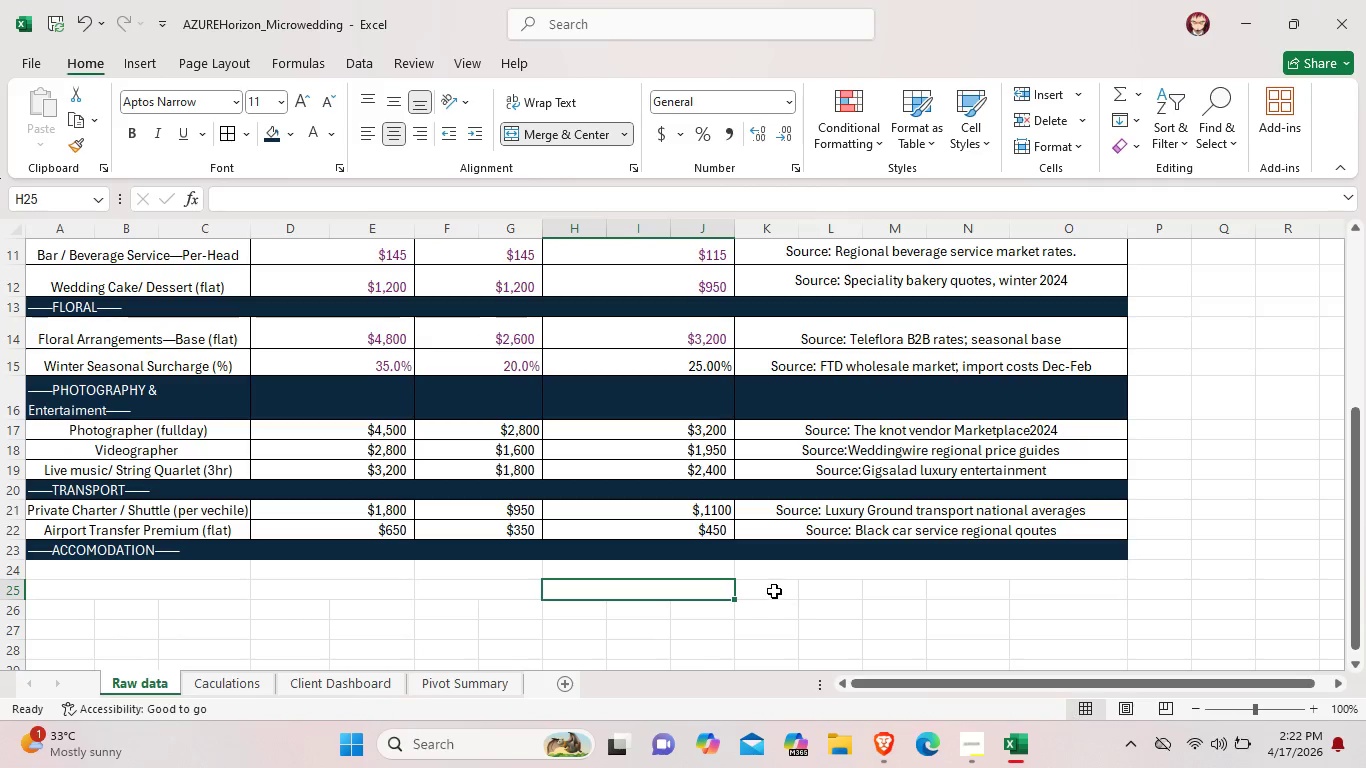 
left_click_drag(start_coordinate=[771, 591], to_coordinate=[1052, 588])
 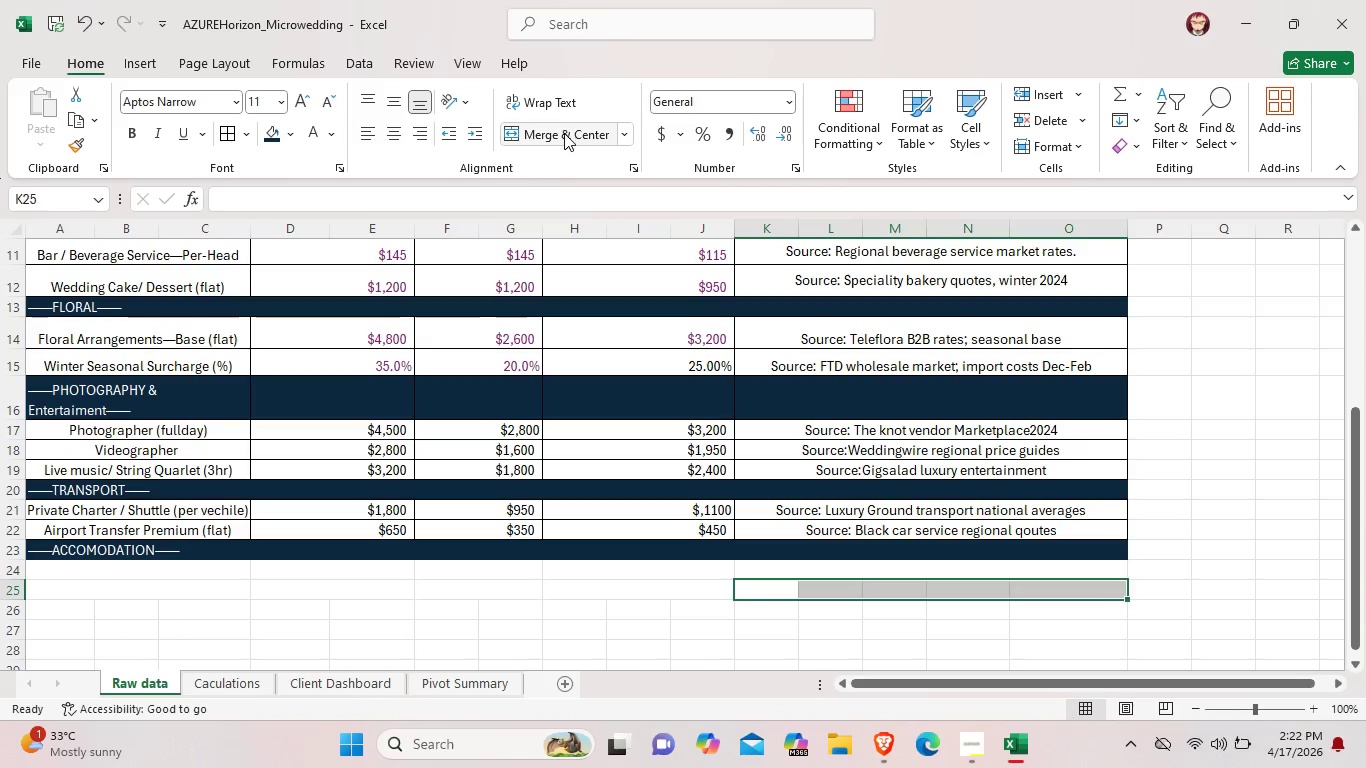 
left_click([564, 133])
 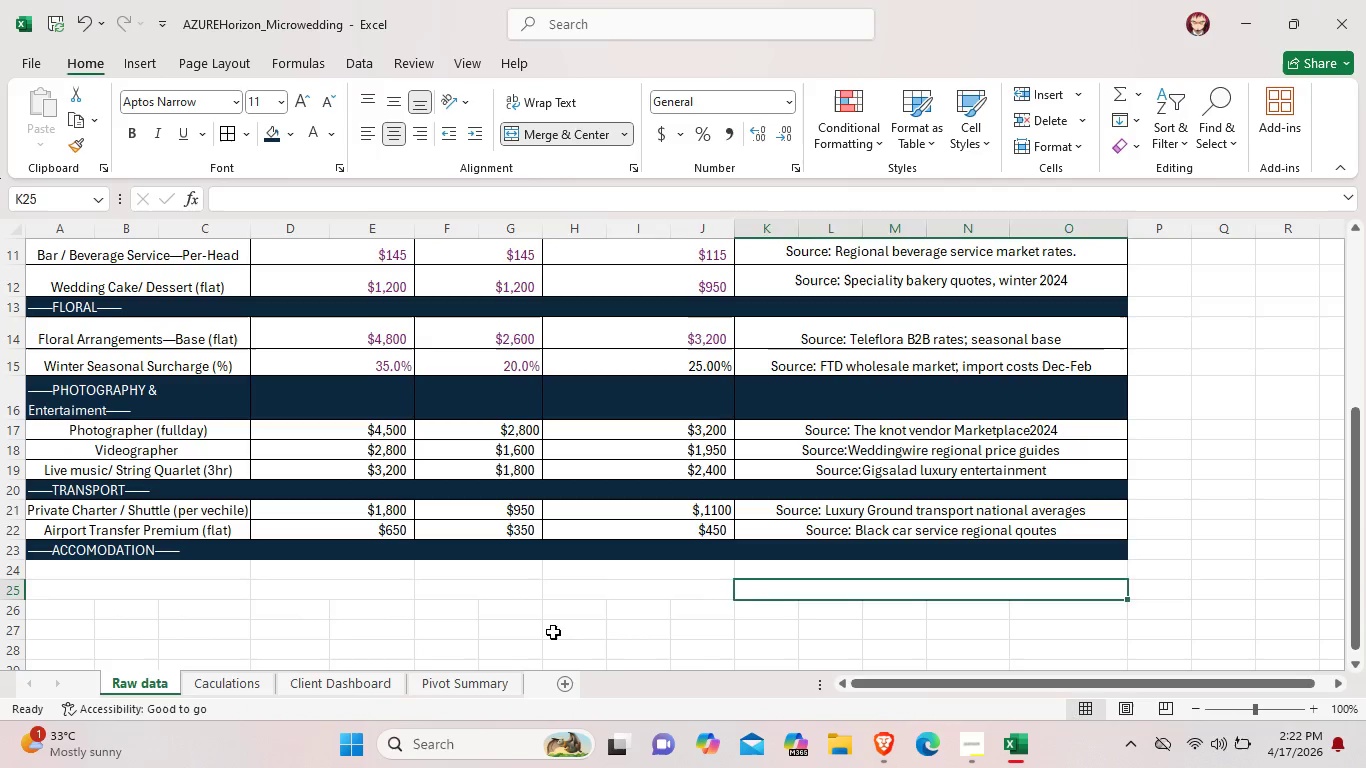 
left_click([553, 632])
 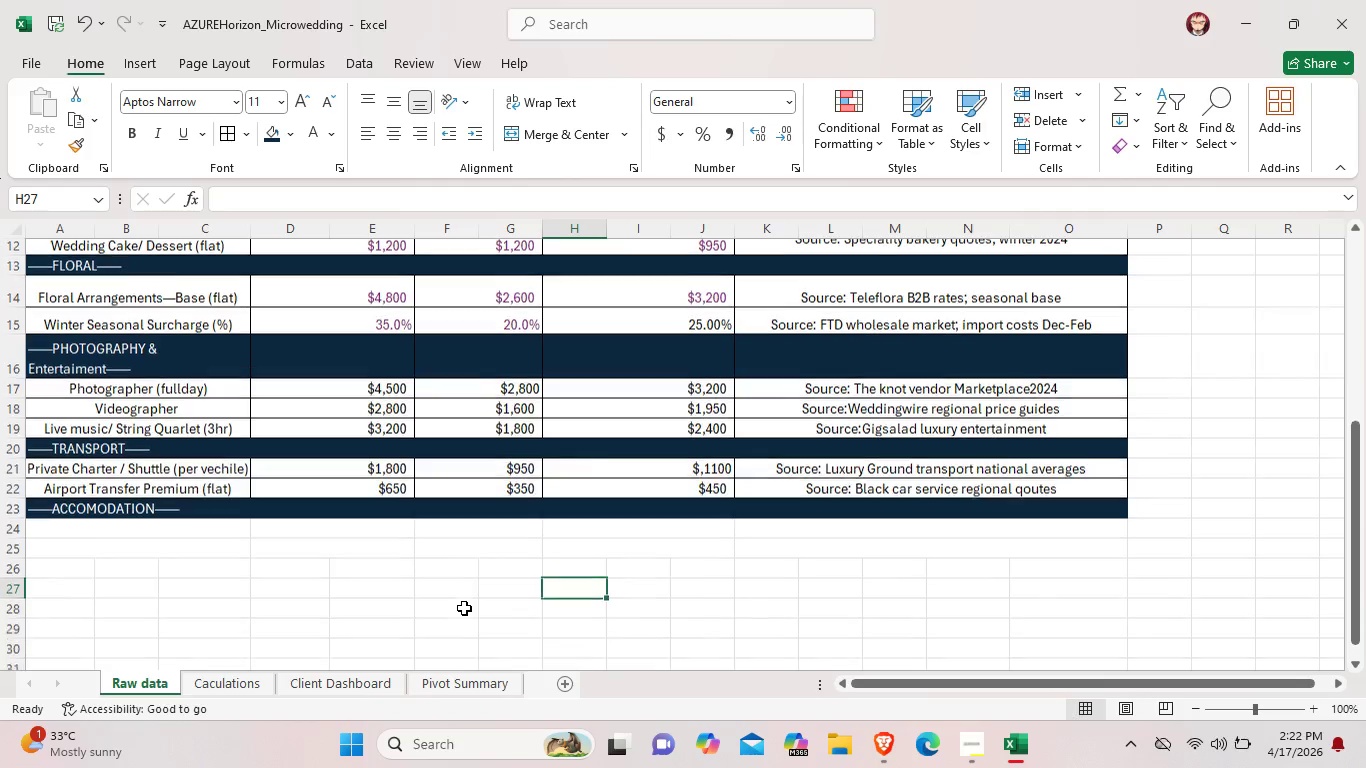 
scroll: coordinate [464, 608], scroll_direction: down, amount: 2.0
 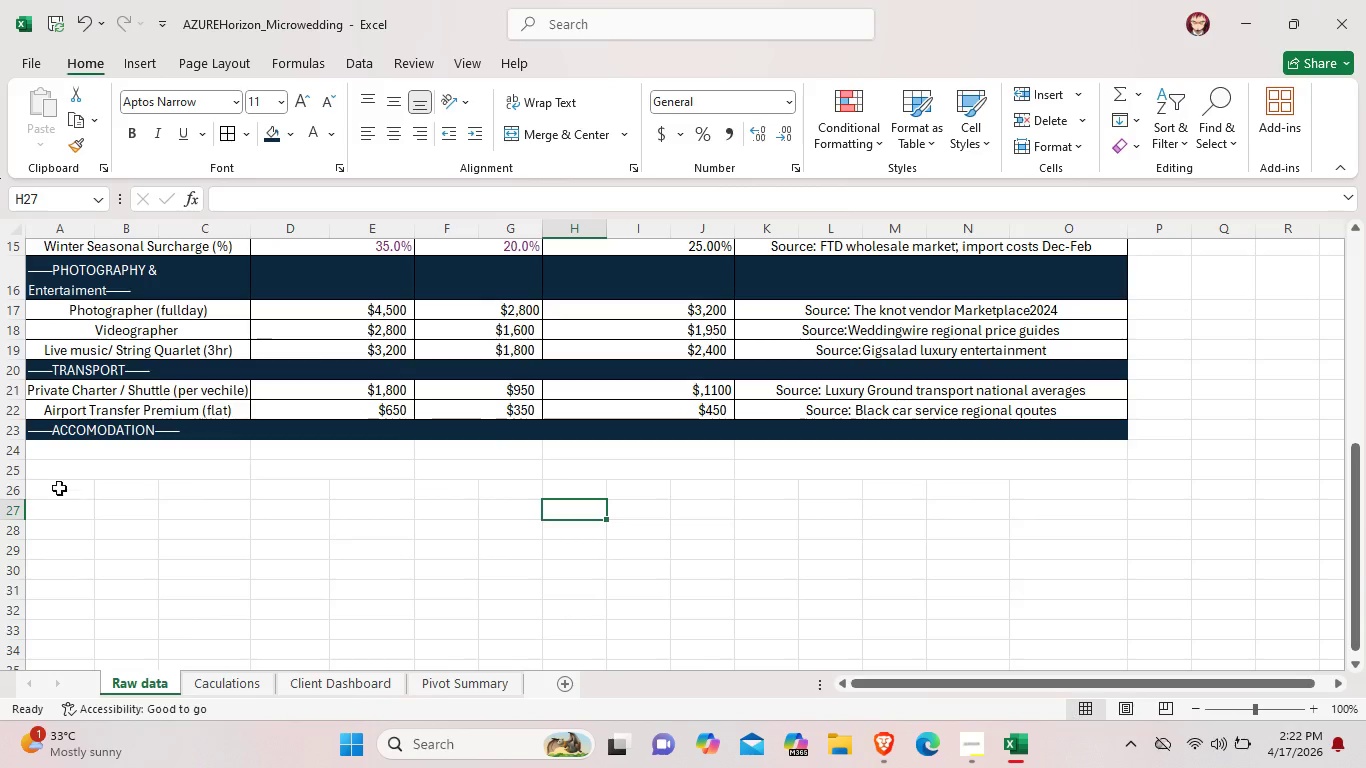 
left_click_drag(start_coordinate=[58, 487], to_coordinate=[198, 493])
 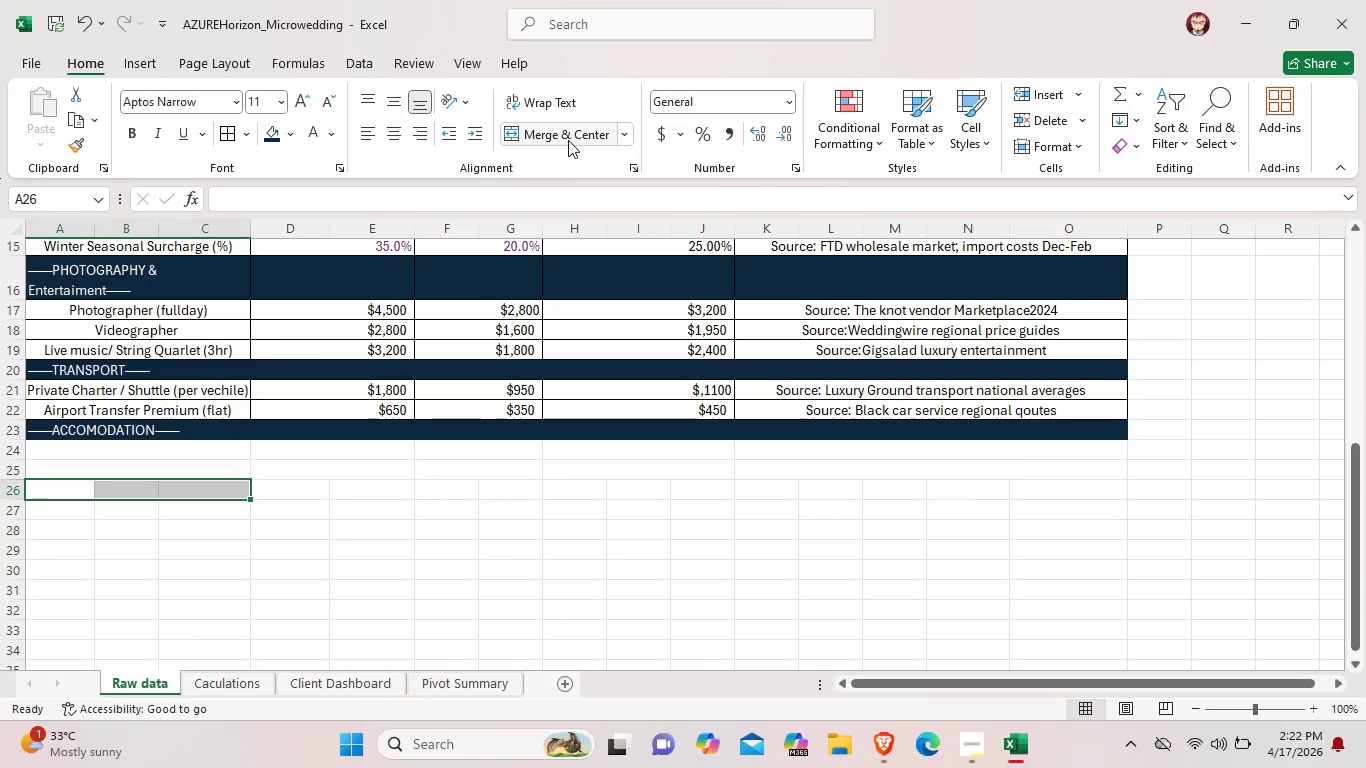 
left_click([568, 140])
 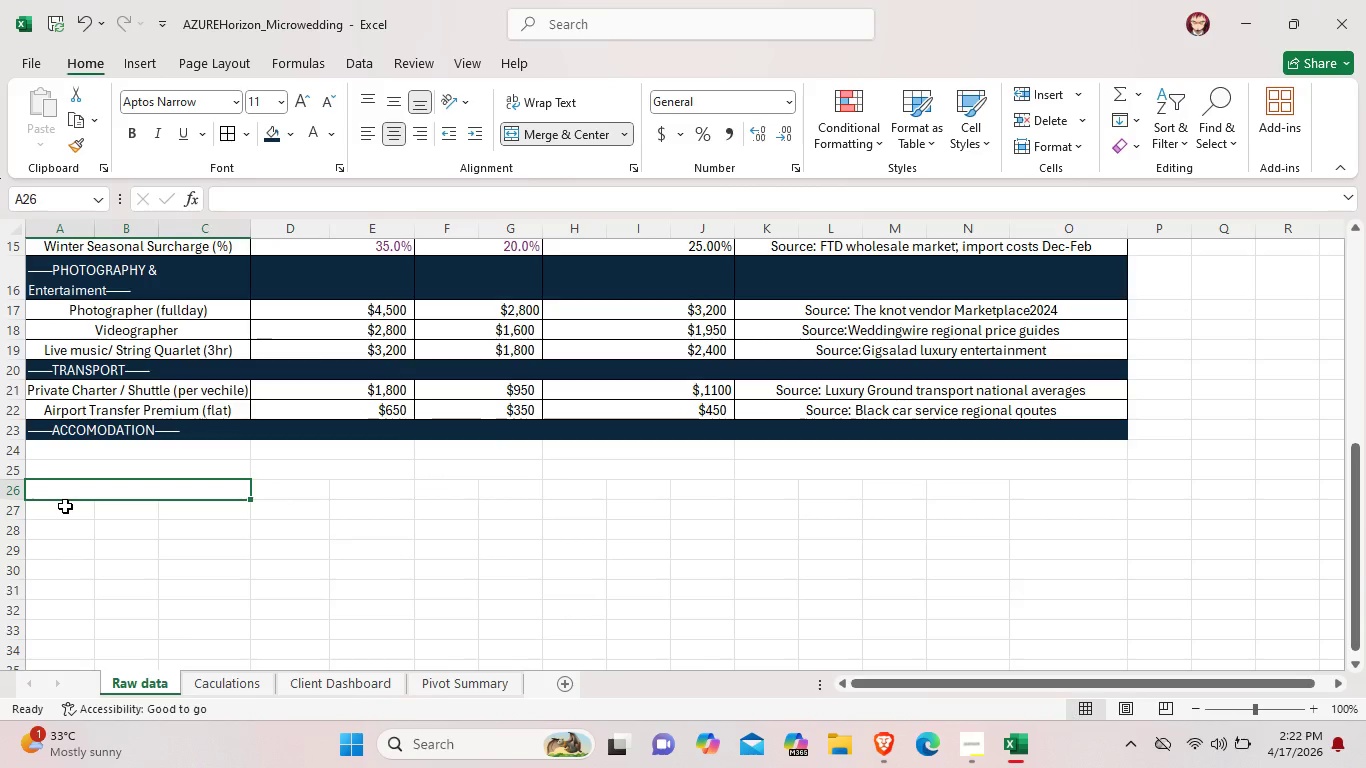 
left_click_drag(start_coordinate=[62, 506], to_coordinate=[221, 511])
 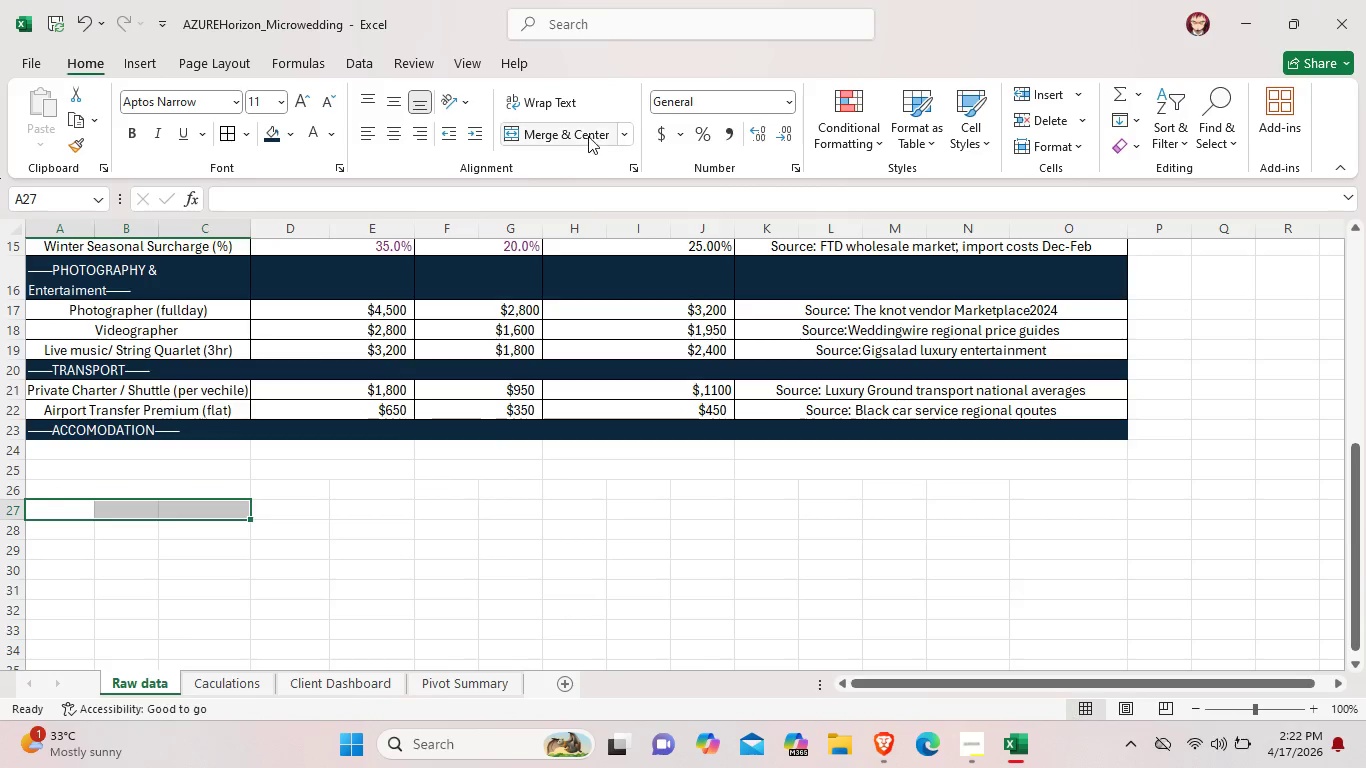 
left_click([588, 136])
 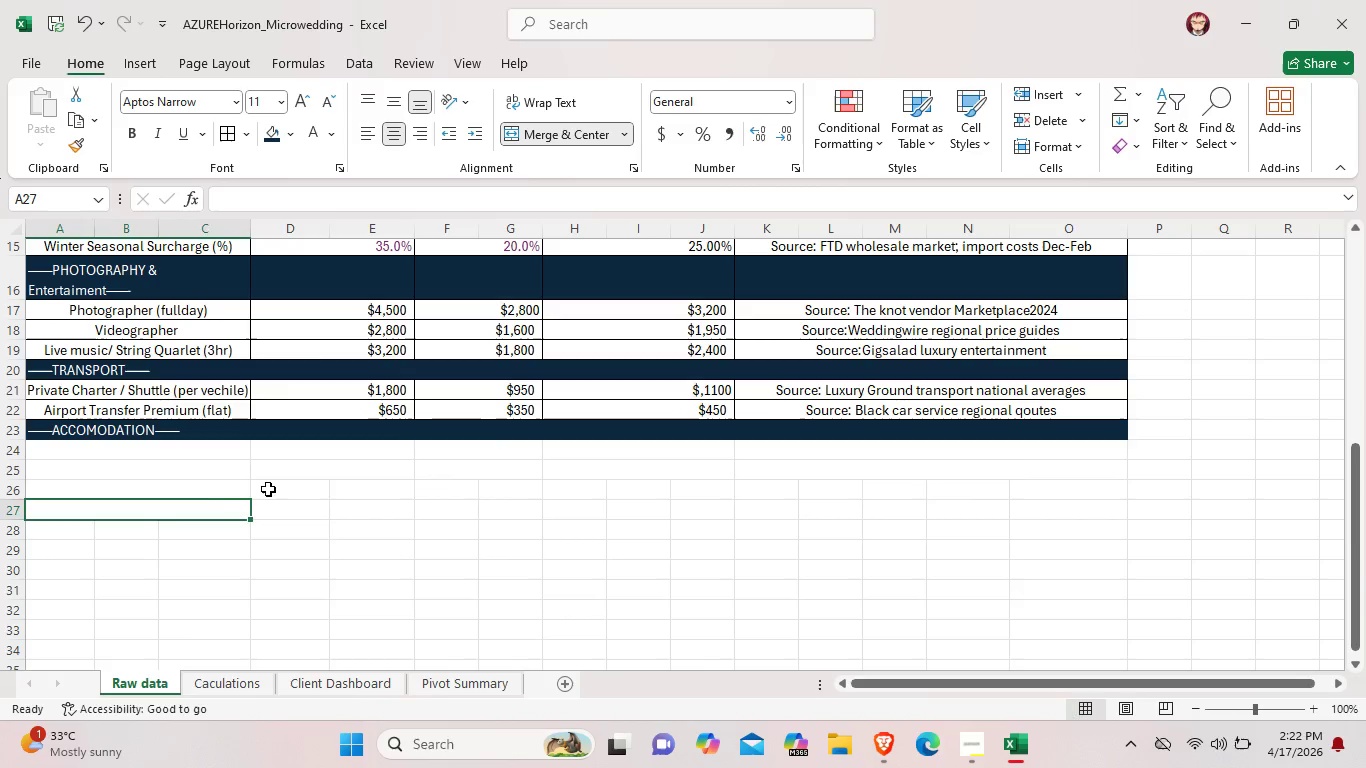 
left_click_drag(start_coordinate=[268, 489], to_coordinate=[381, 491])
 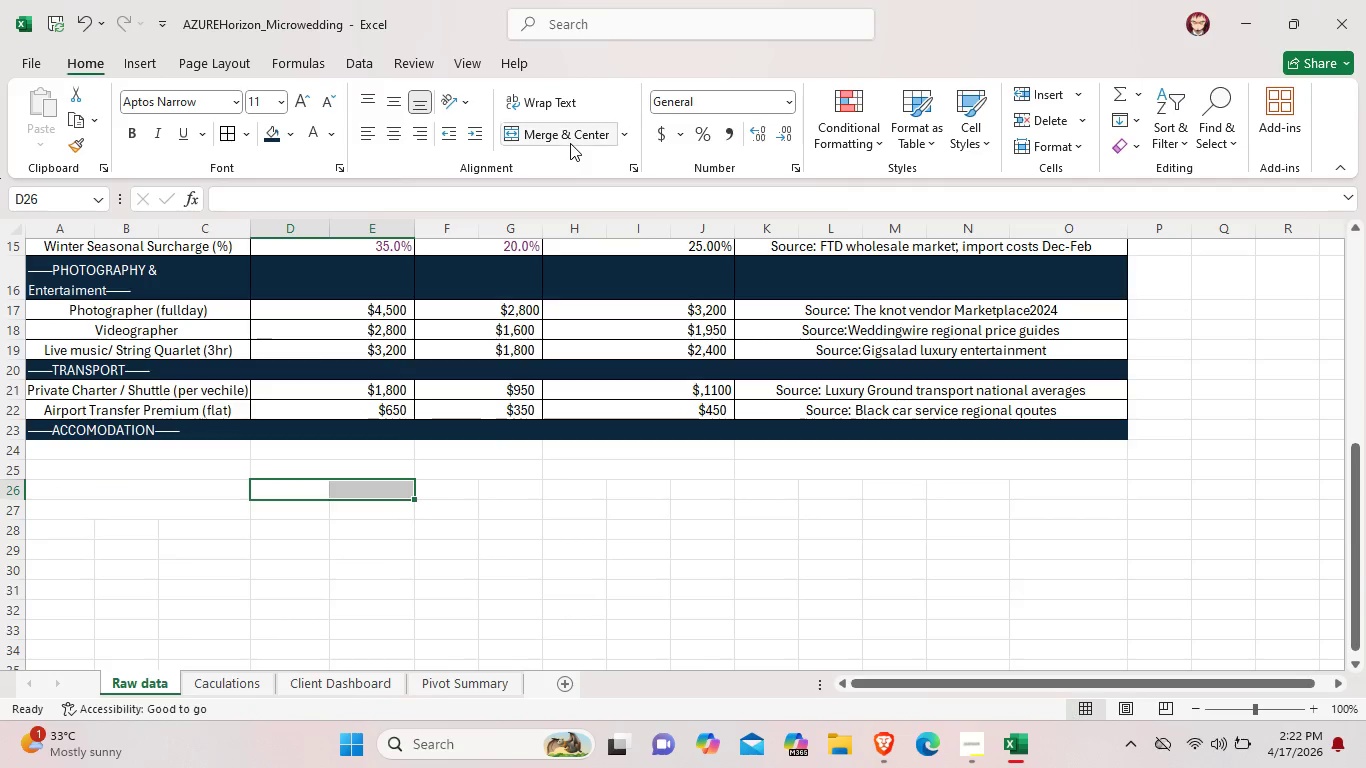 
double_click([570, 143])
 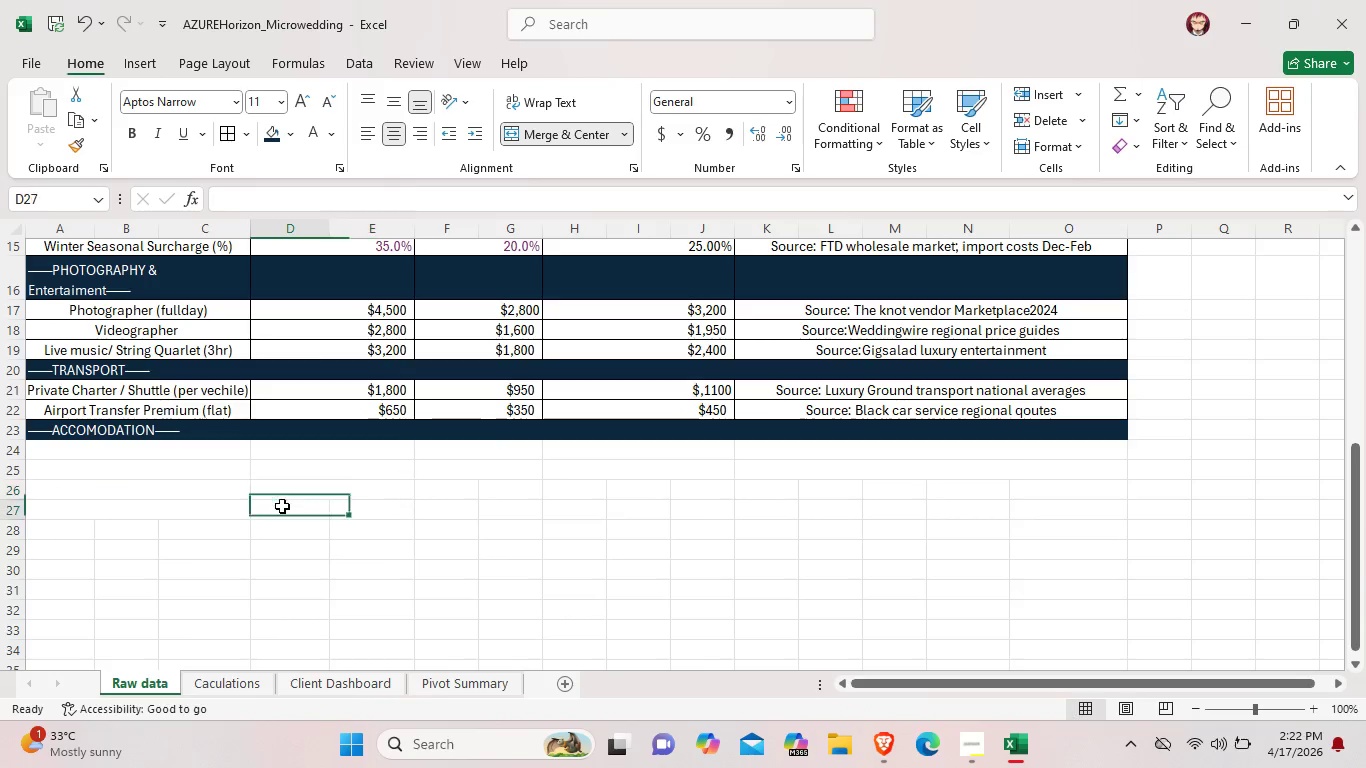 
left_click_drag(start_coordinate=[282, 506], to_coordinate=[380, 509])
 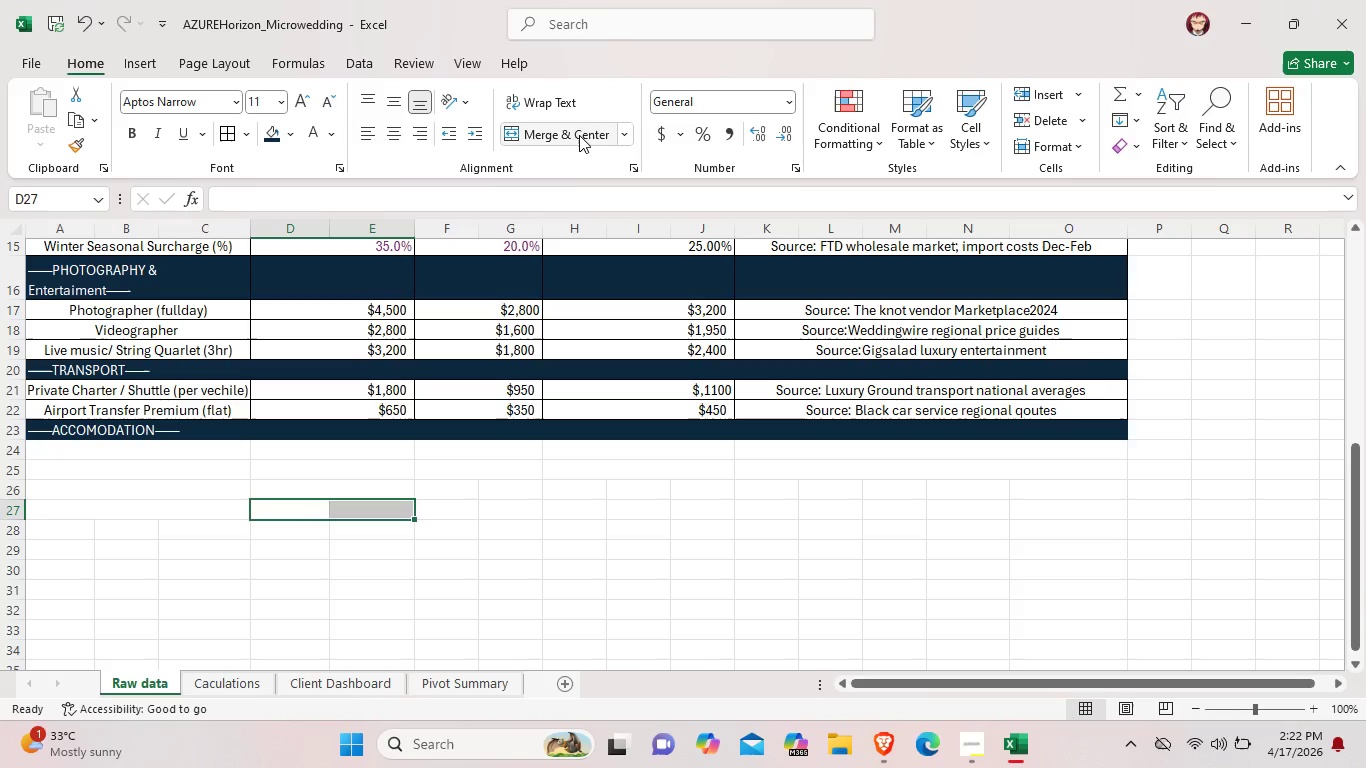 
left_click([579, 135])
 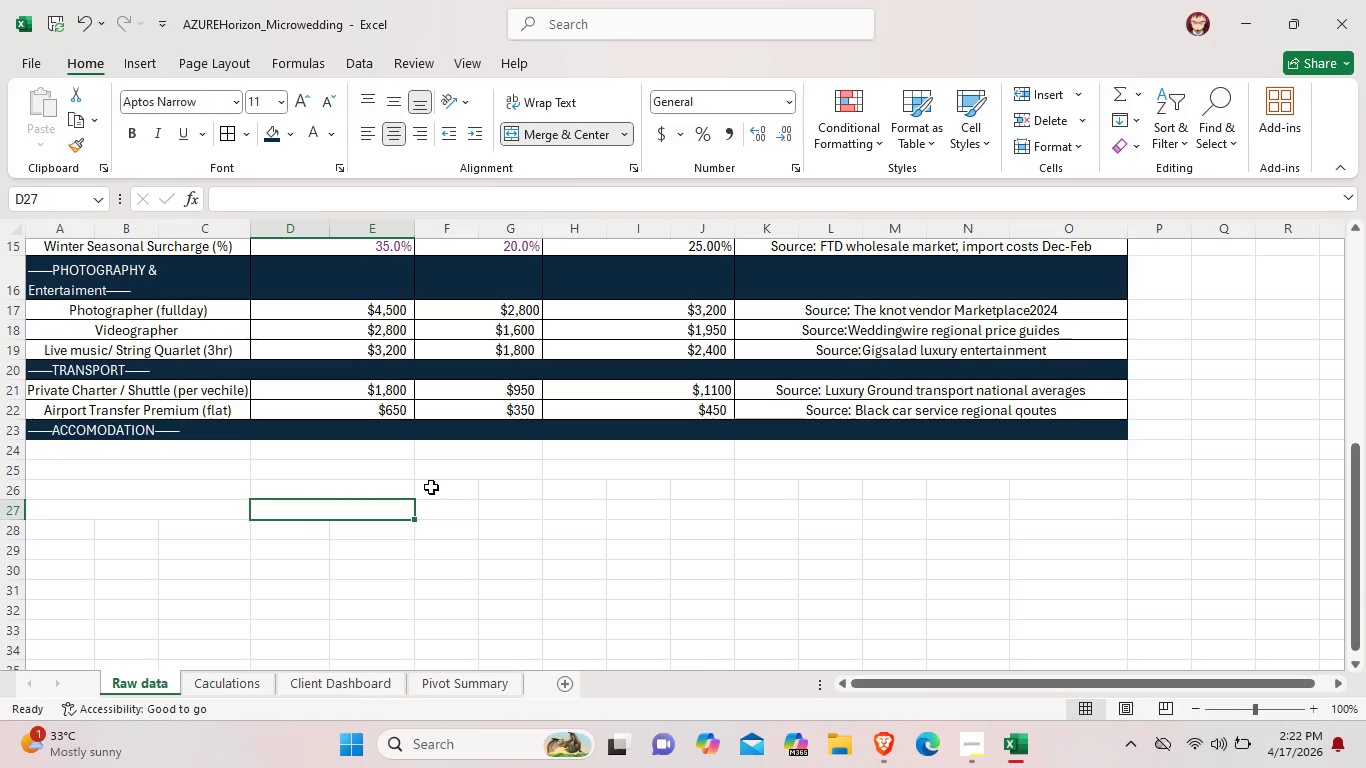 
left_click_drag(start_coordinate=[431, 487], to_coordinate=[491, 482])
 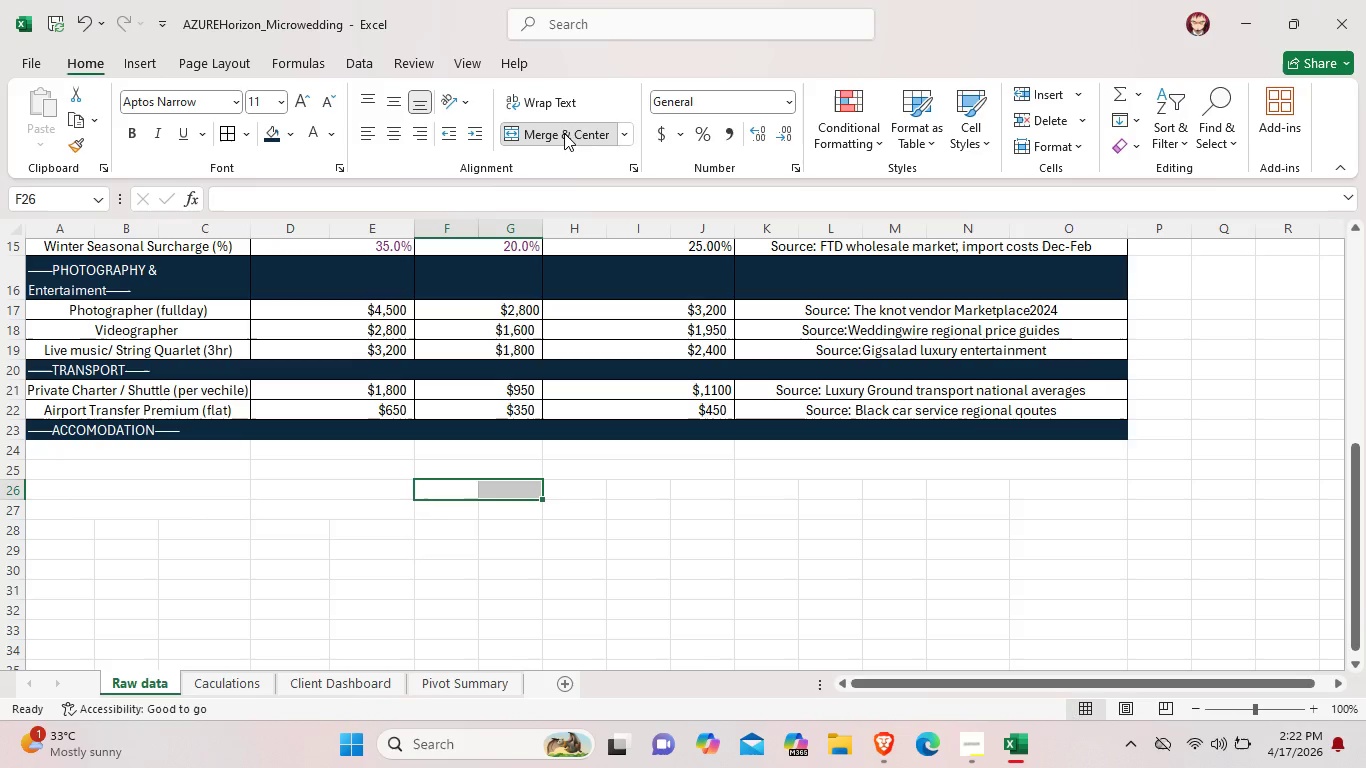 
left_click([564, 133])
 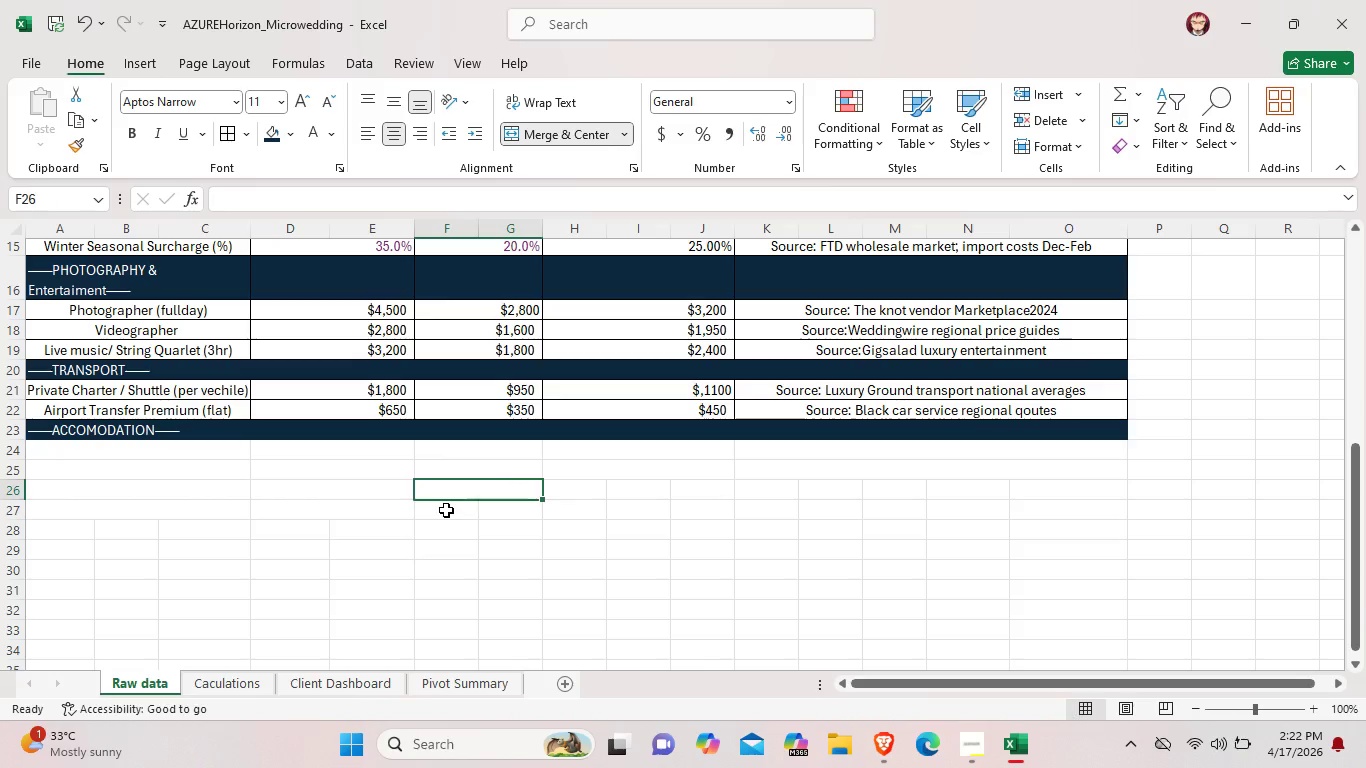 
left_click_drag(start_coordinate=[446, 510], to_coordinate=[517, 510])
 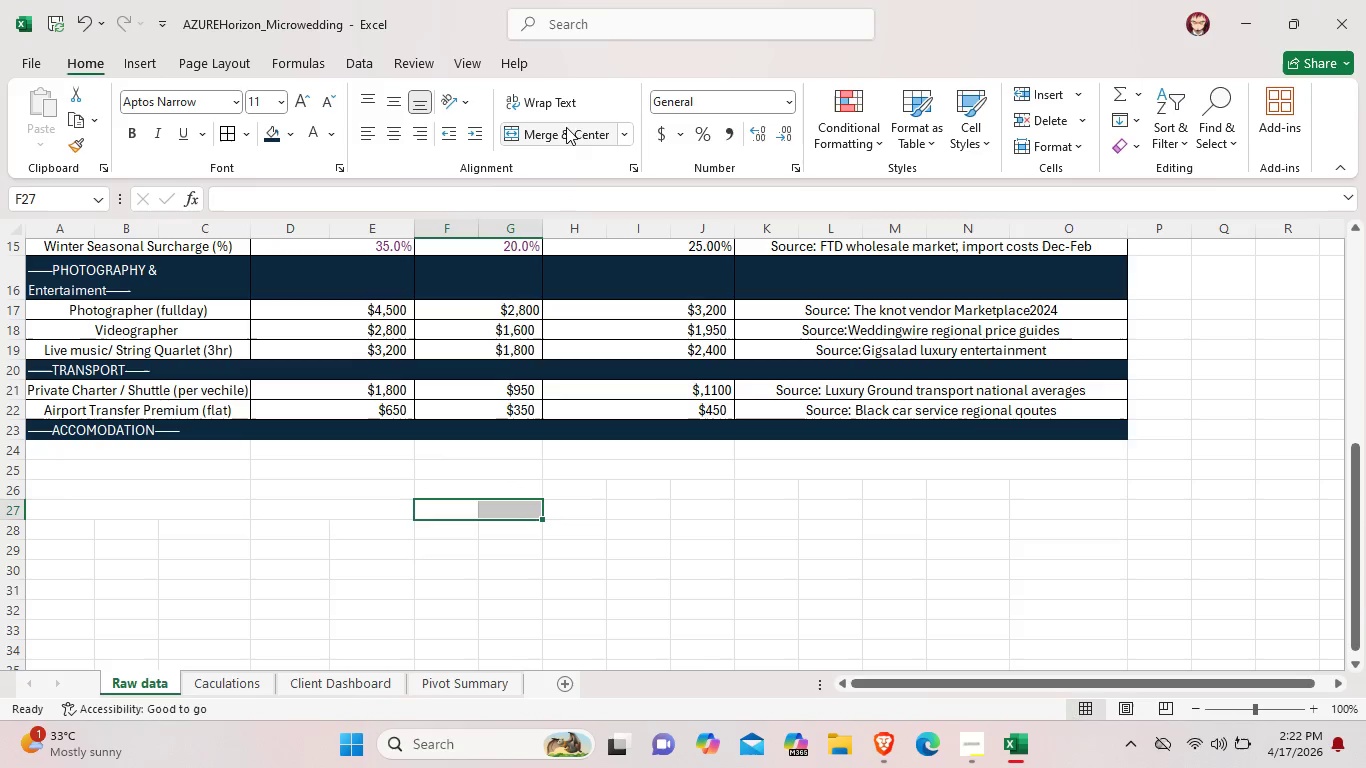 
left_click([566, 128])
 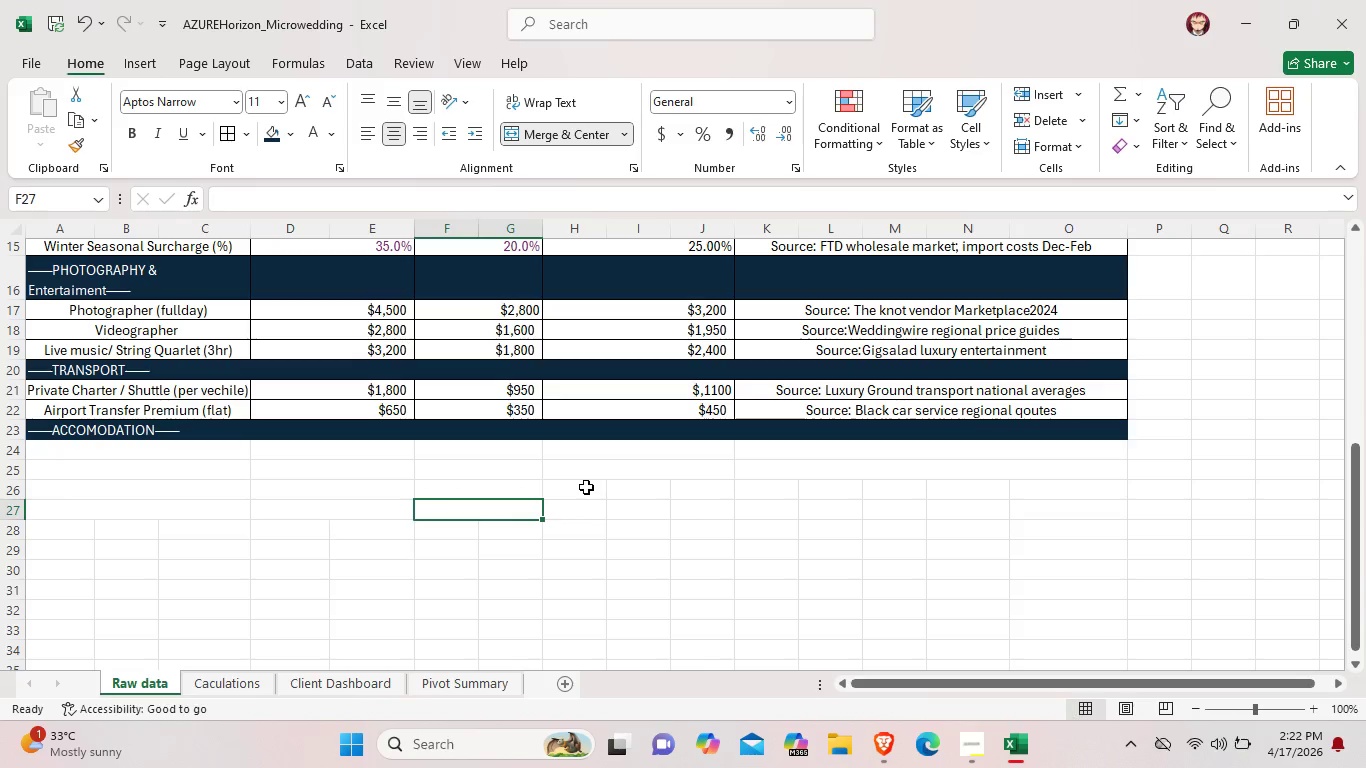 
left_click_drag(start_coordinate=[585, 487], to_coordinate=[684, 482])
 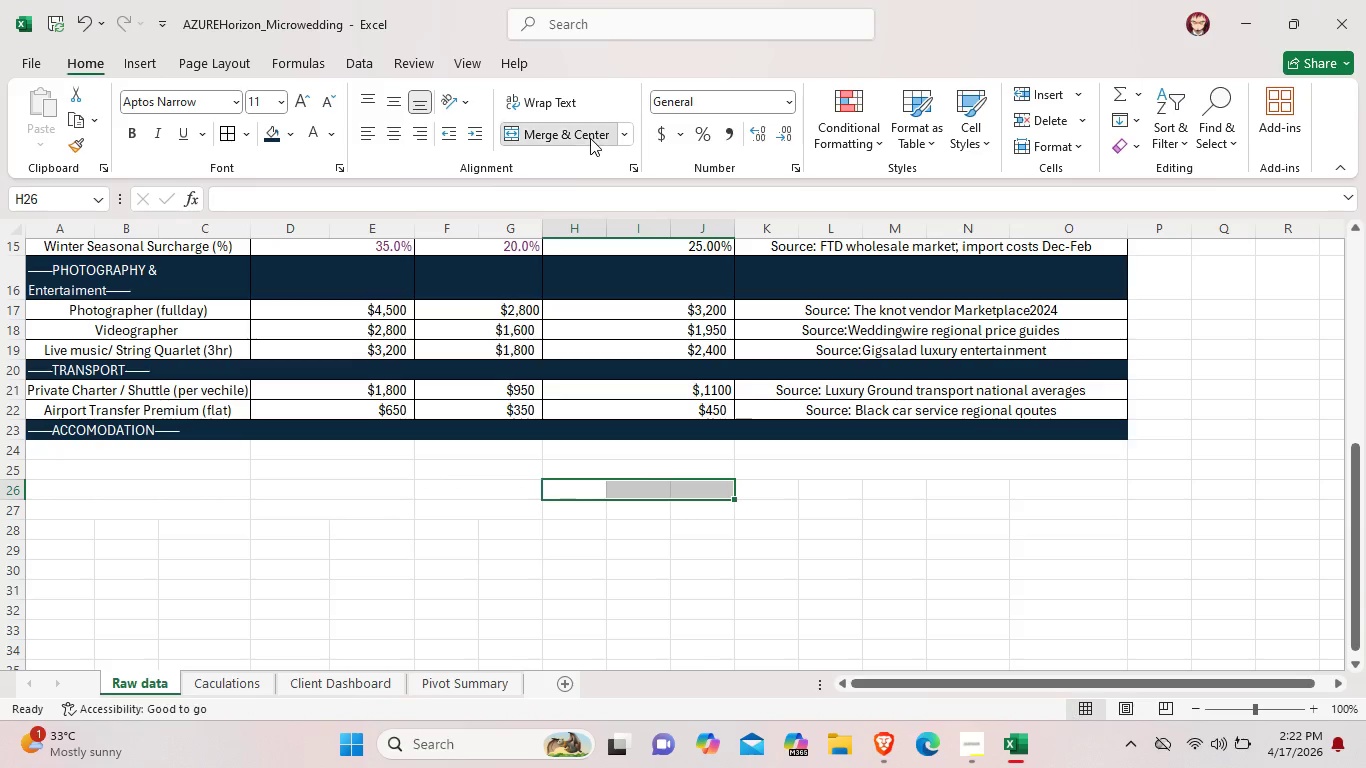 
left_click([590, 138])
 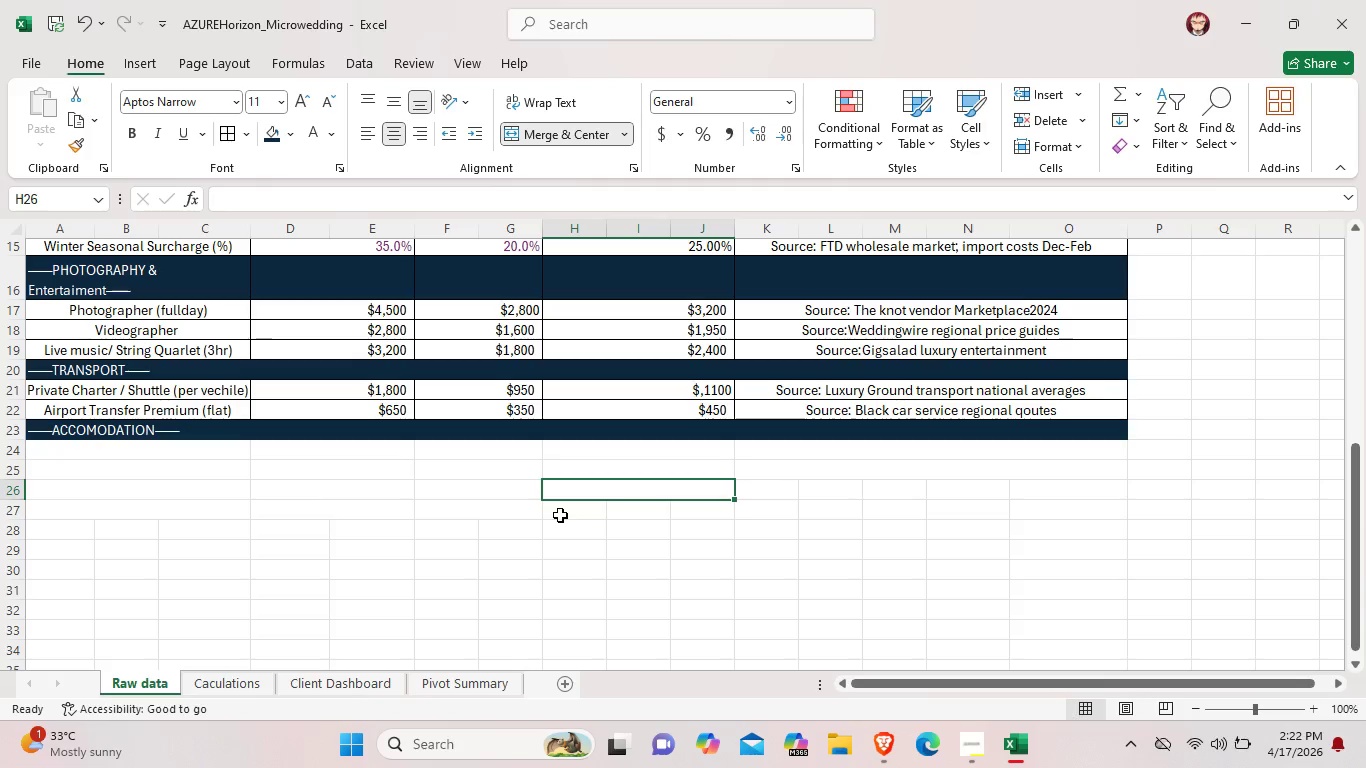 
left_click_drag(start_coordinate=[561, 515], to_coordinate=[717, 518])
 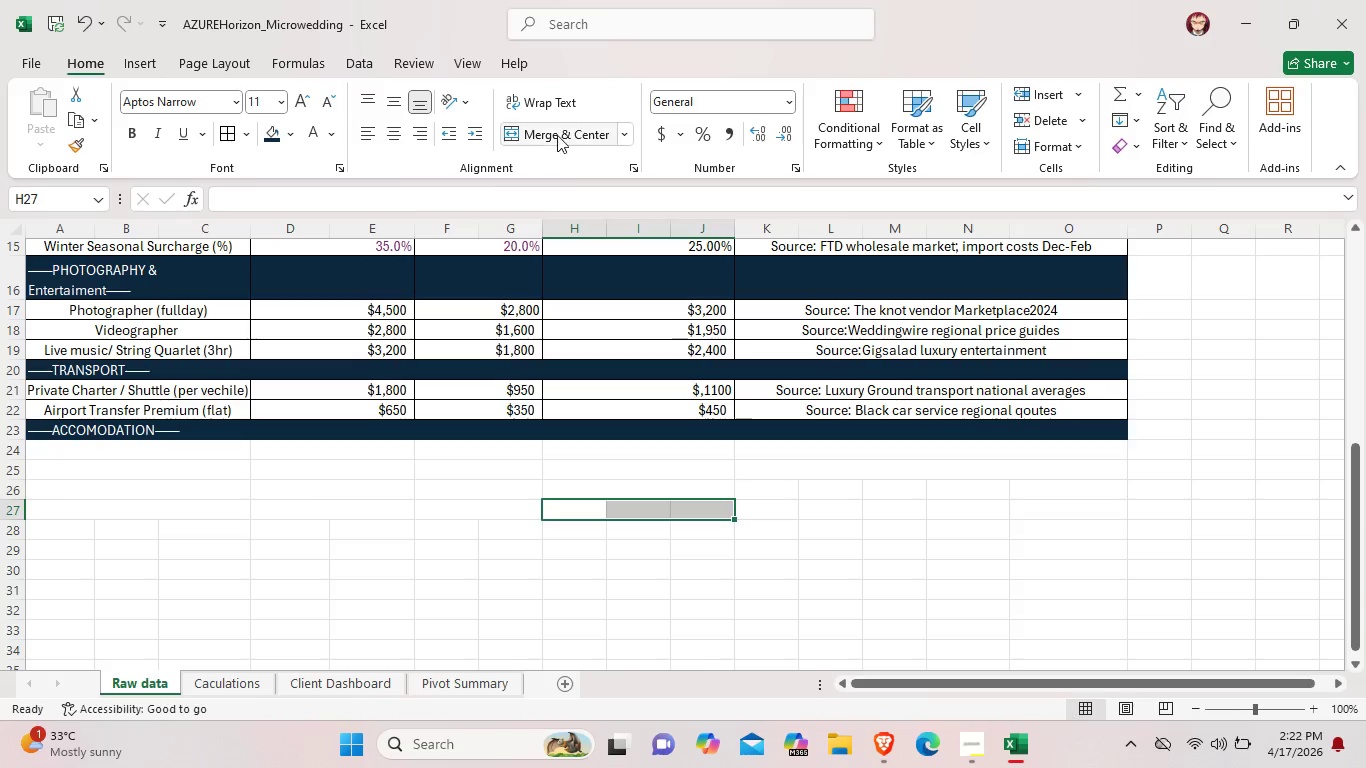 
left_click([557, 134])
 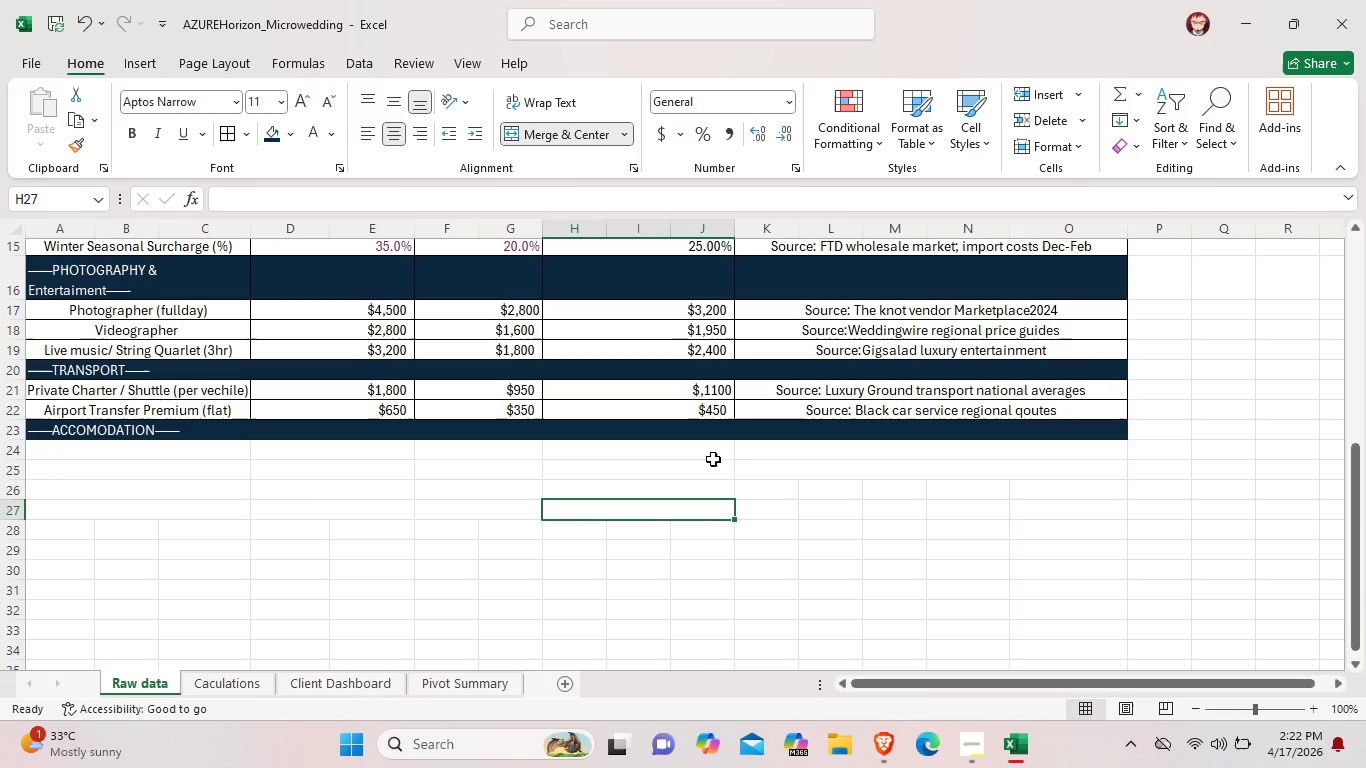 
wait(8.47)
 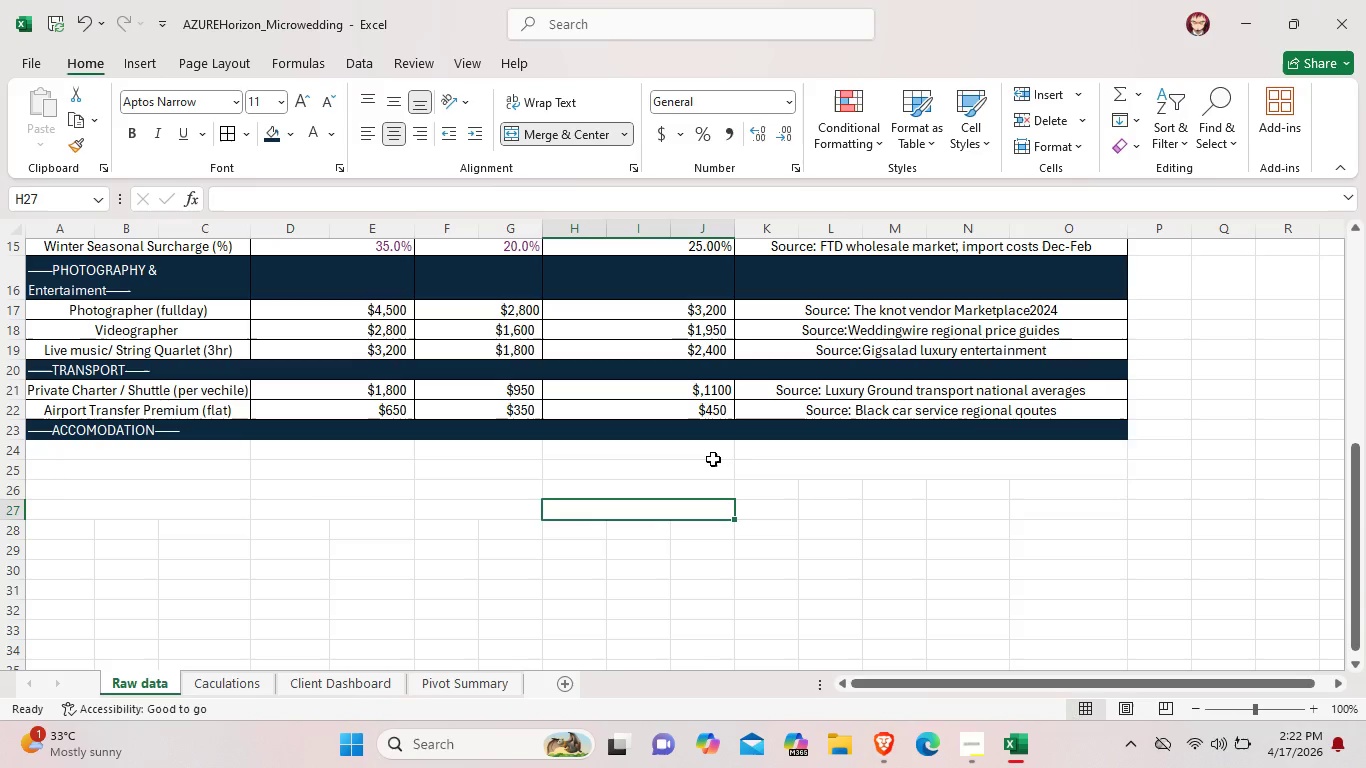 
left_click([192, 513])
 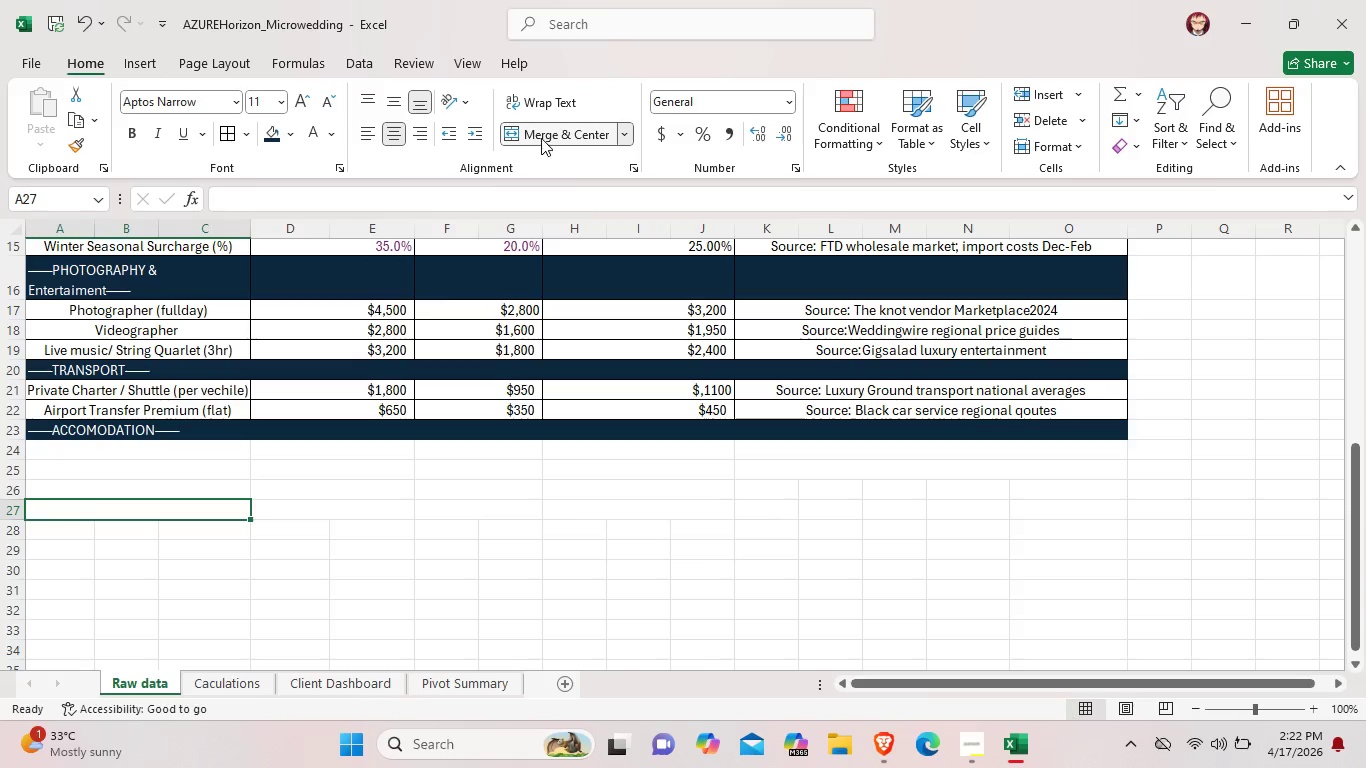 
left_click([545, 134])
 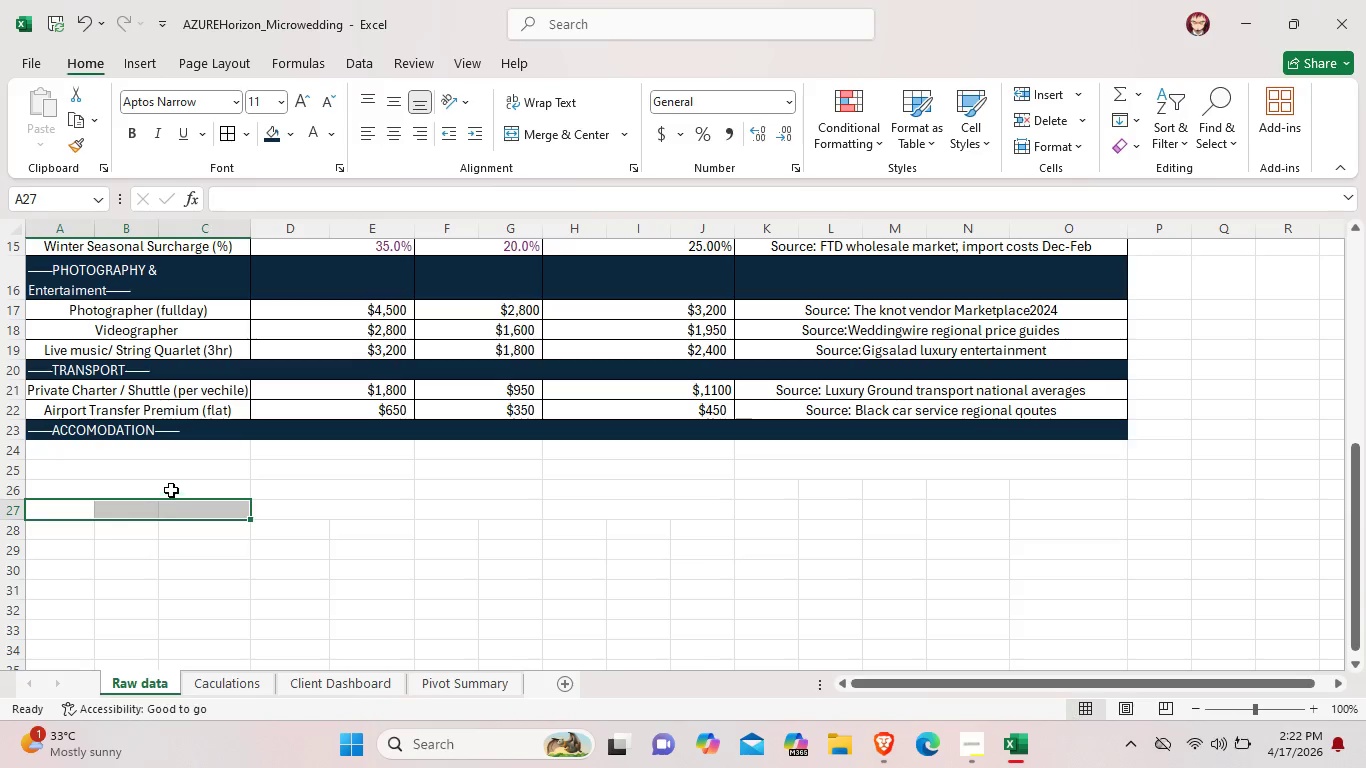 
left_click([171, 490])
 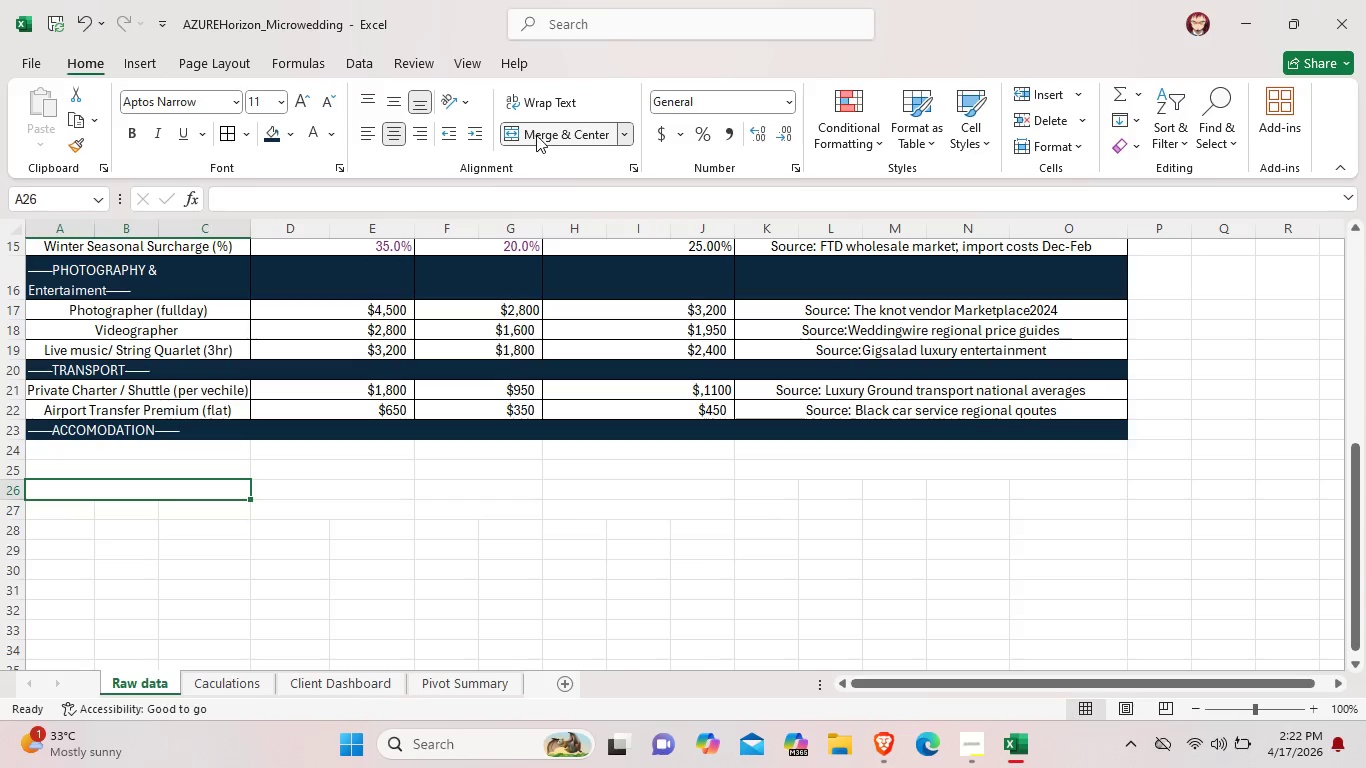 
left_click([536, 135])
 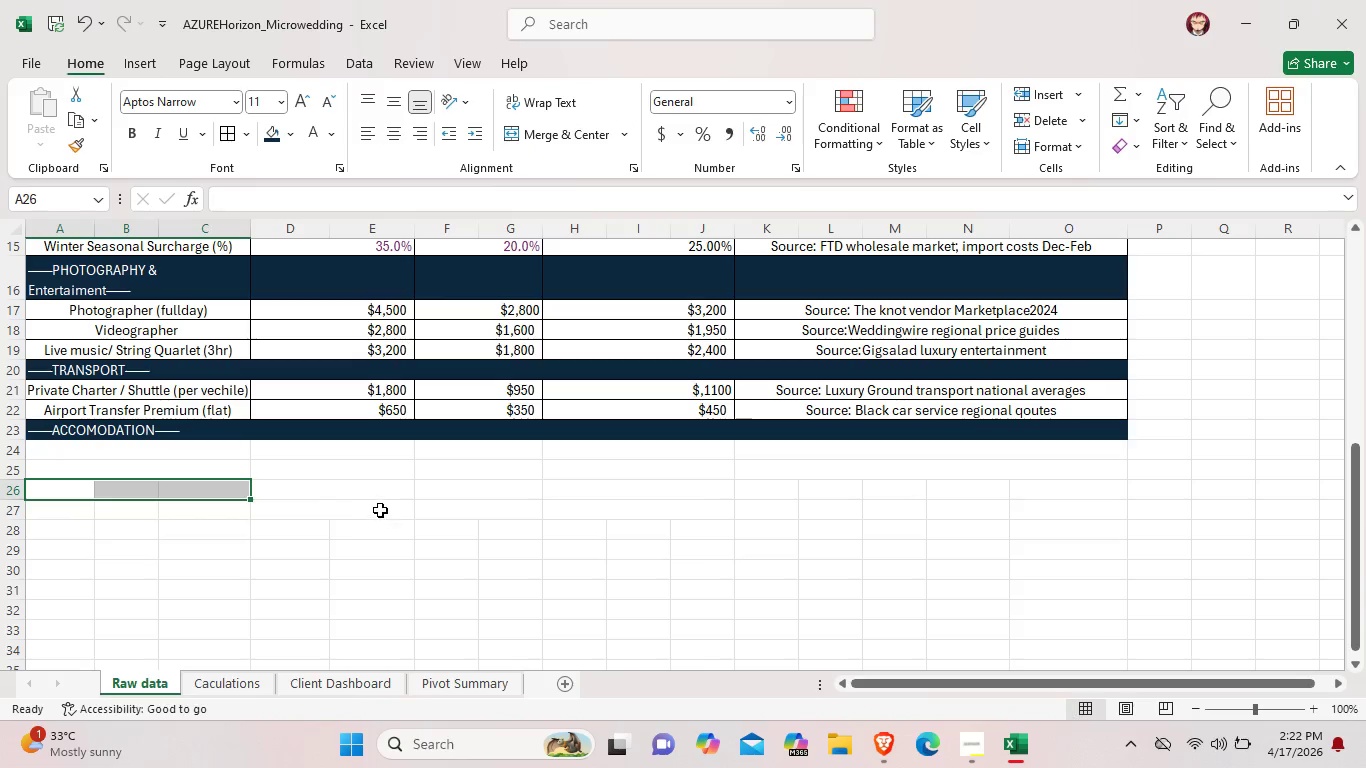 
left_click([376, 511])
 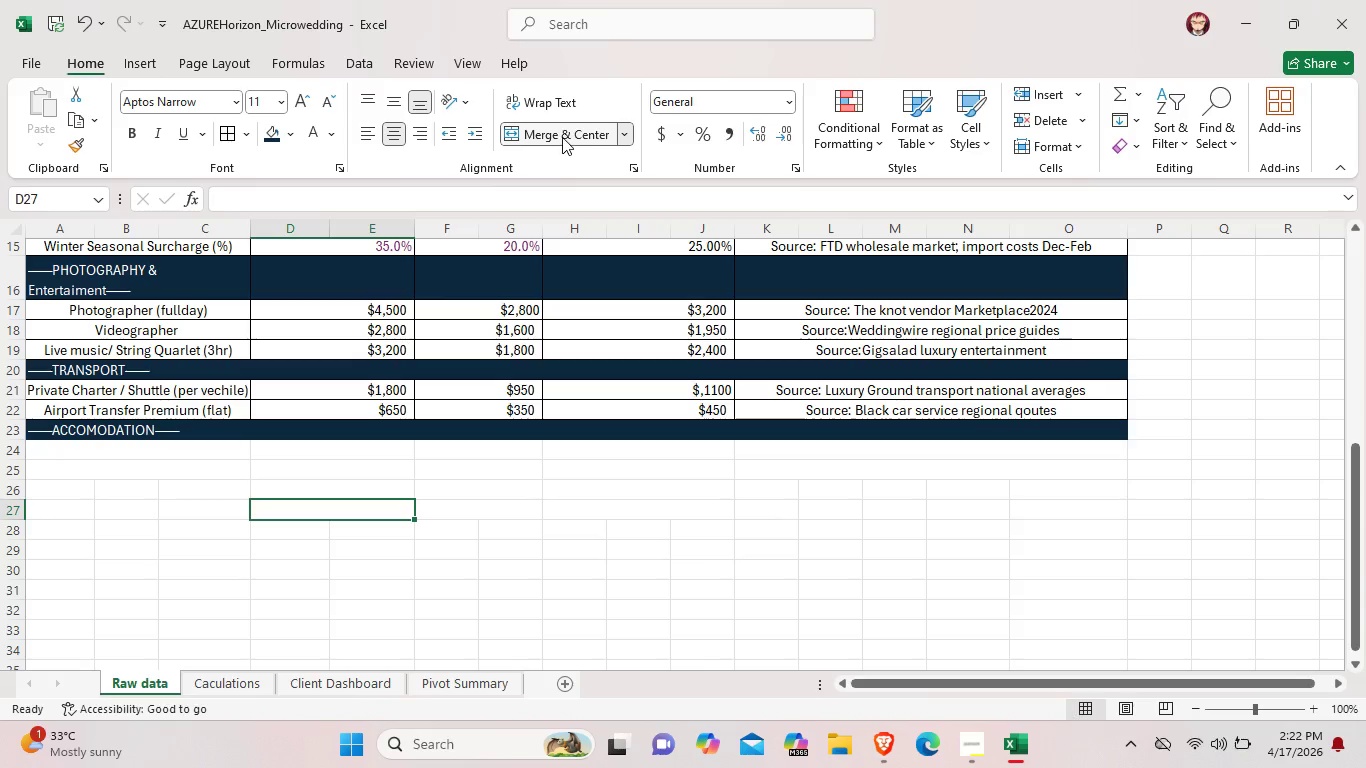 
left_click([562, 137])
 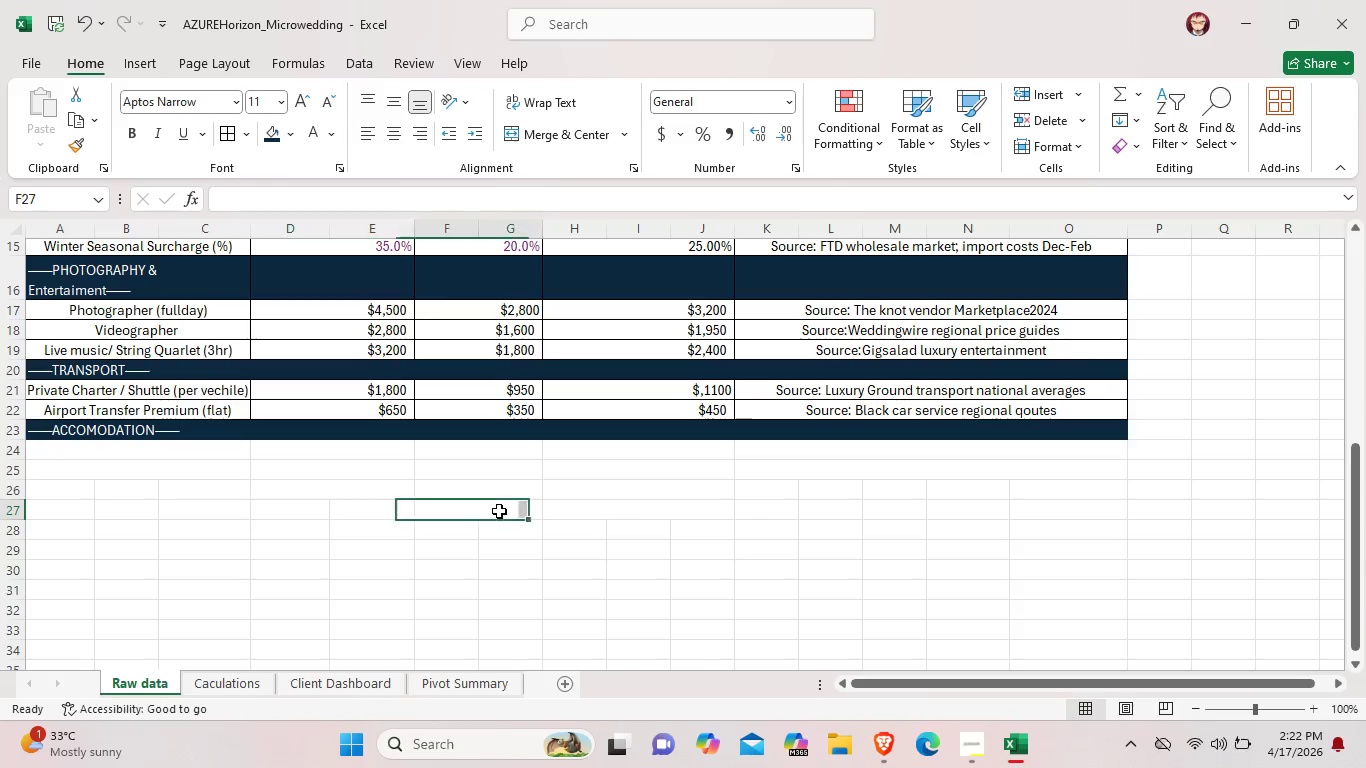 
left_click([499, 511])
 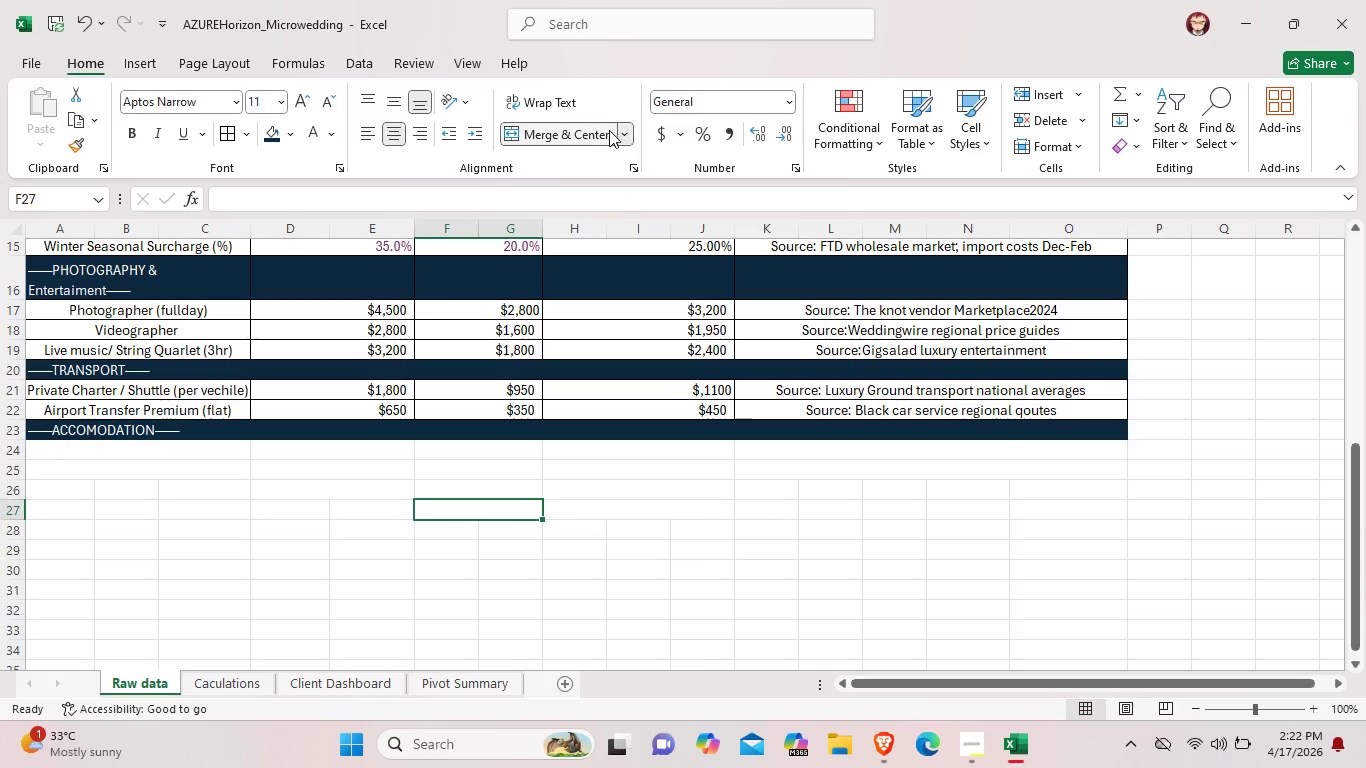 
left_click([606, 131])
 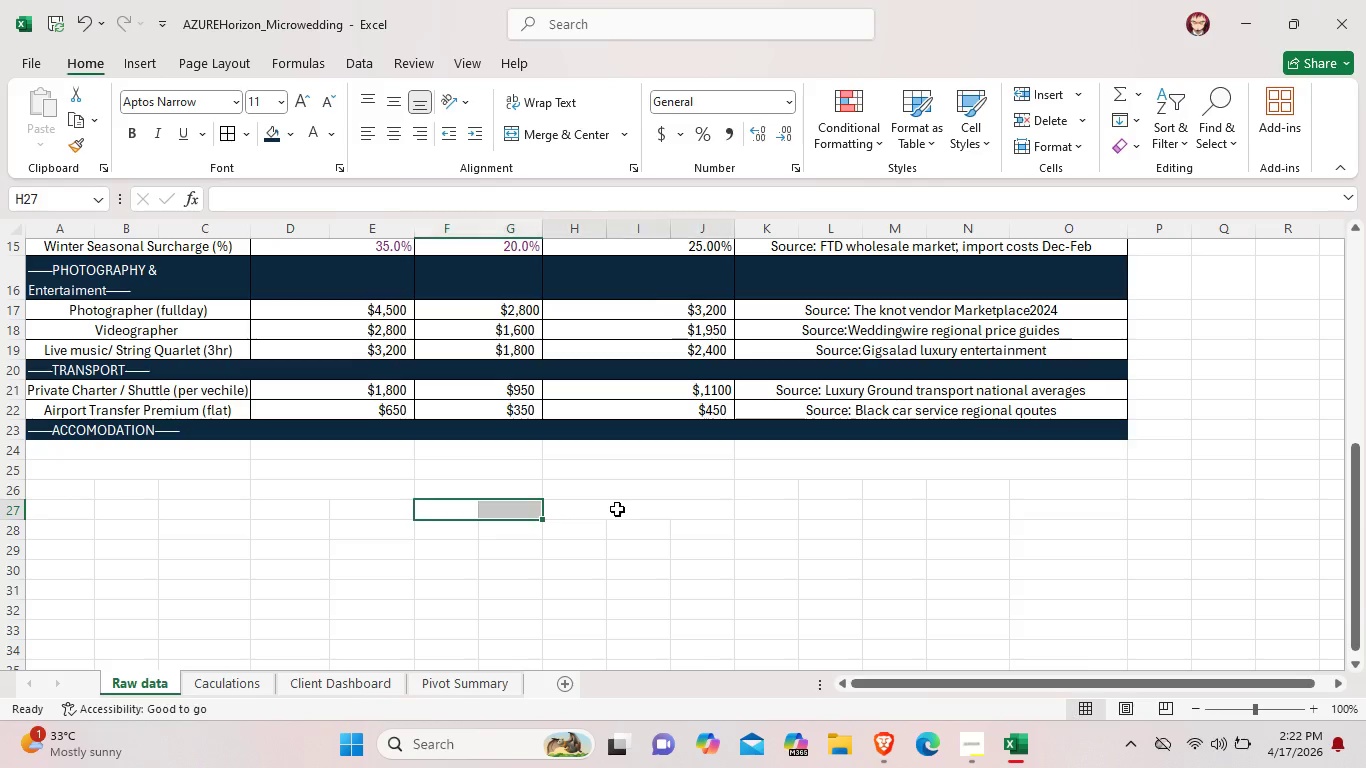 
left_click([617, 509])
 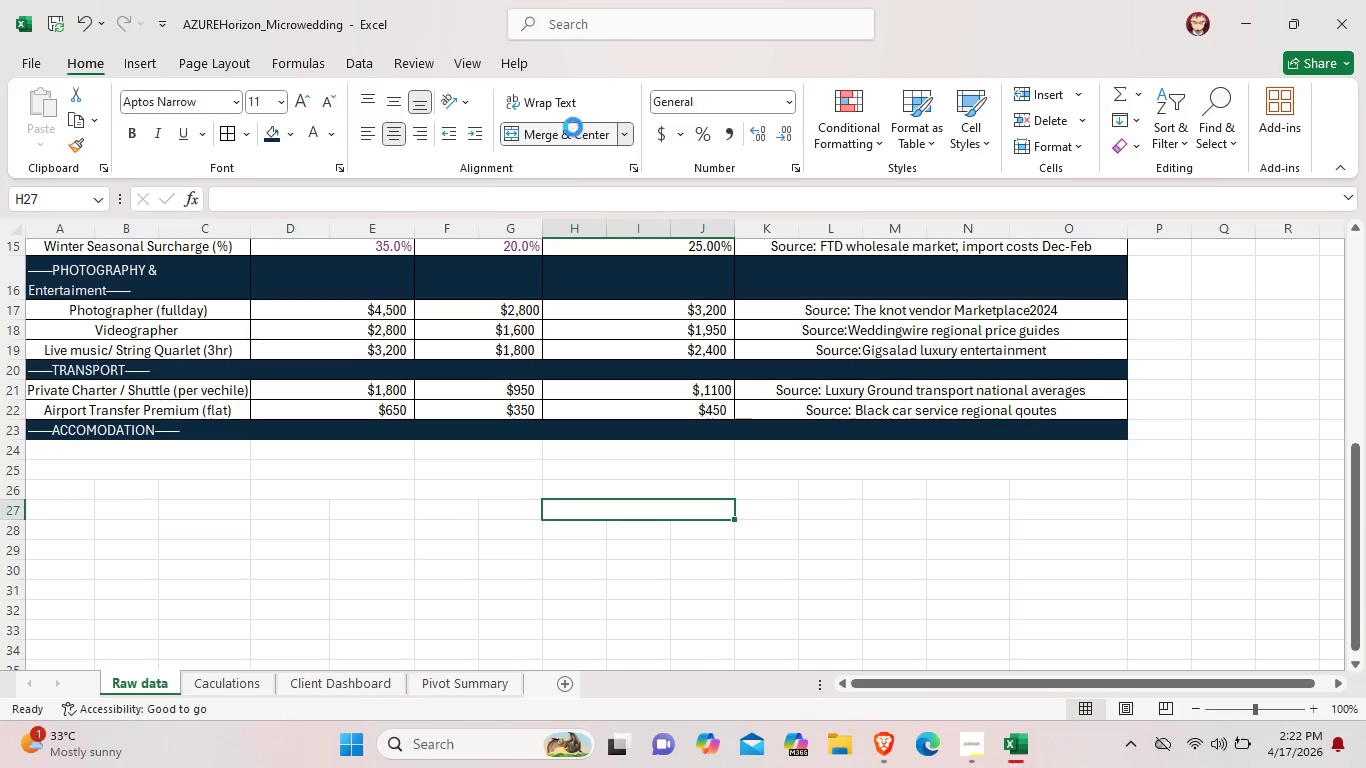 
left_click([573, 127])
 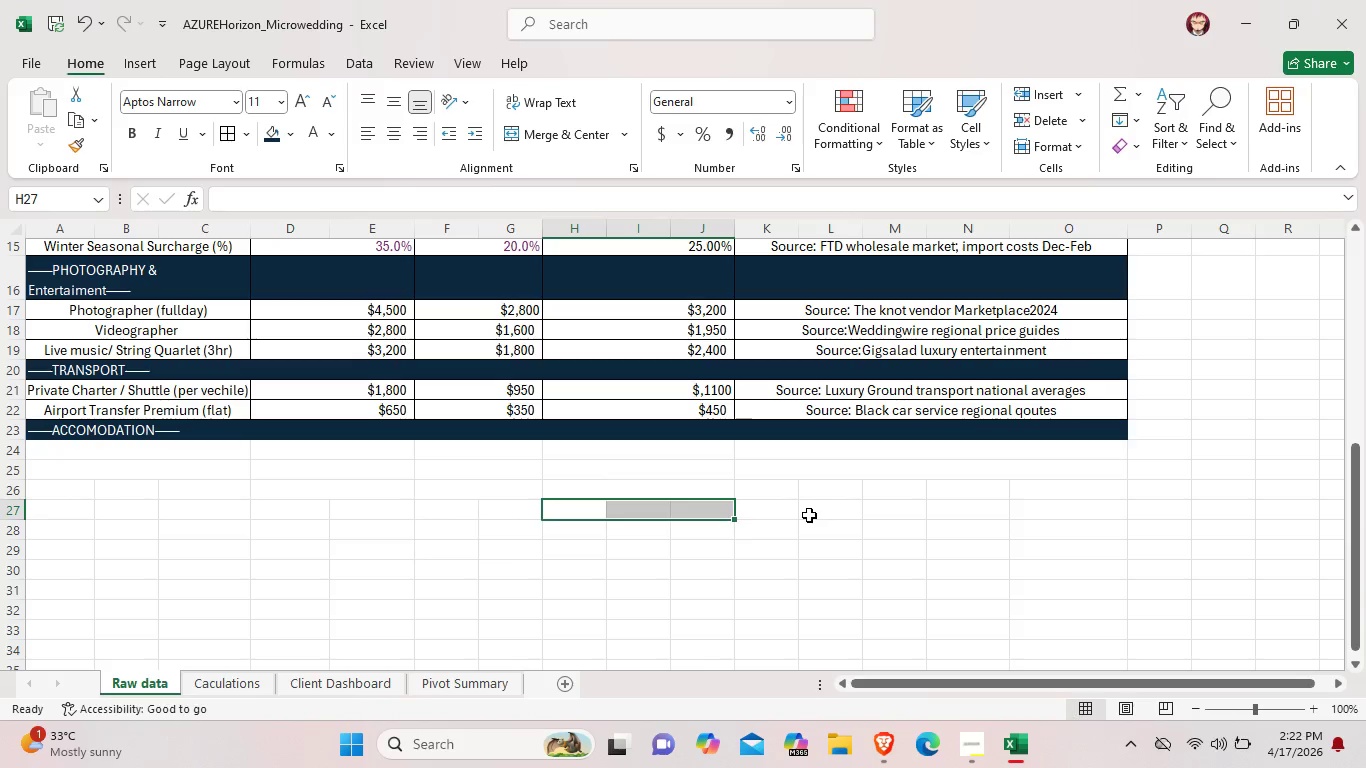 
left_click([806, 515])
 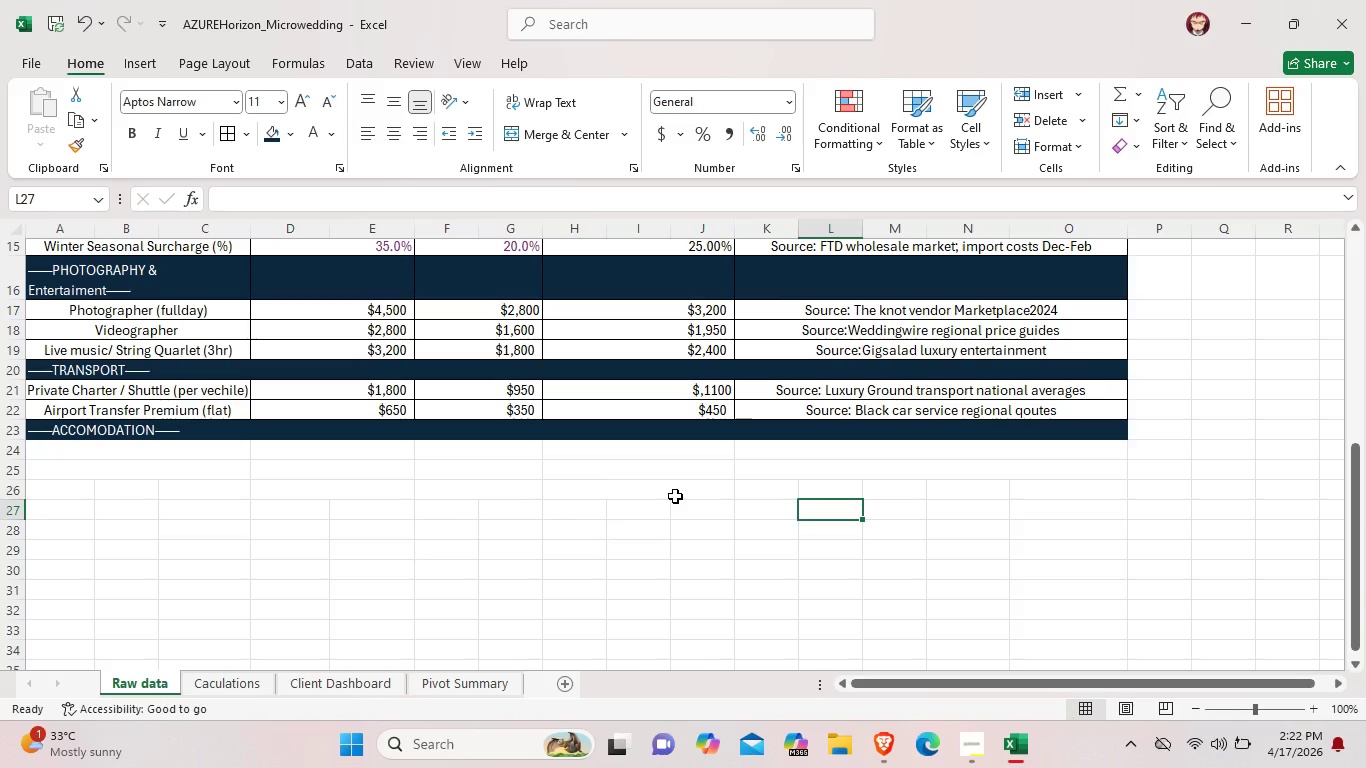 
left_click([675, 496])
 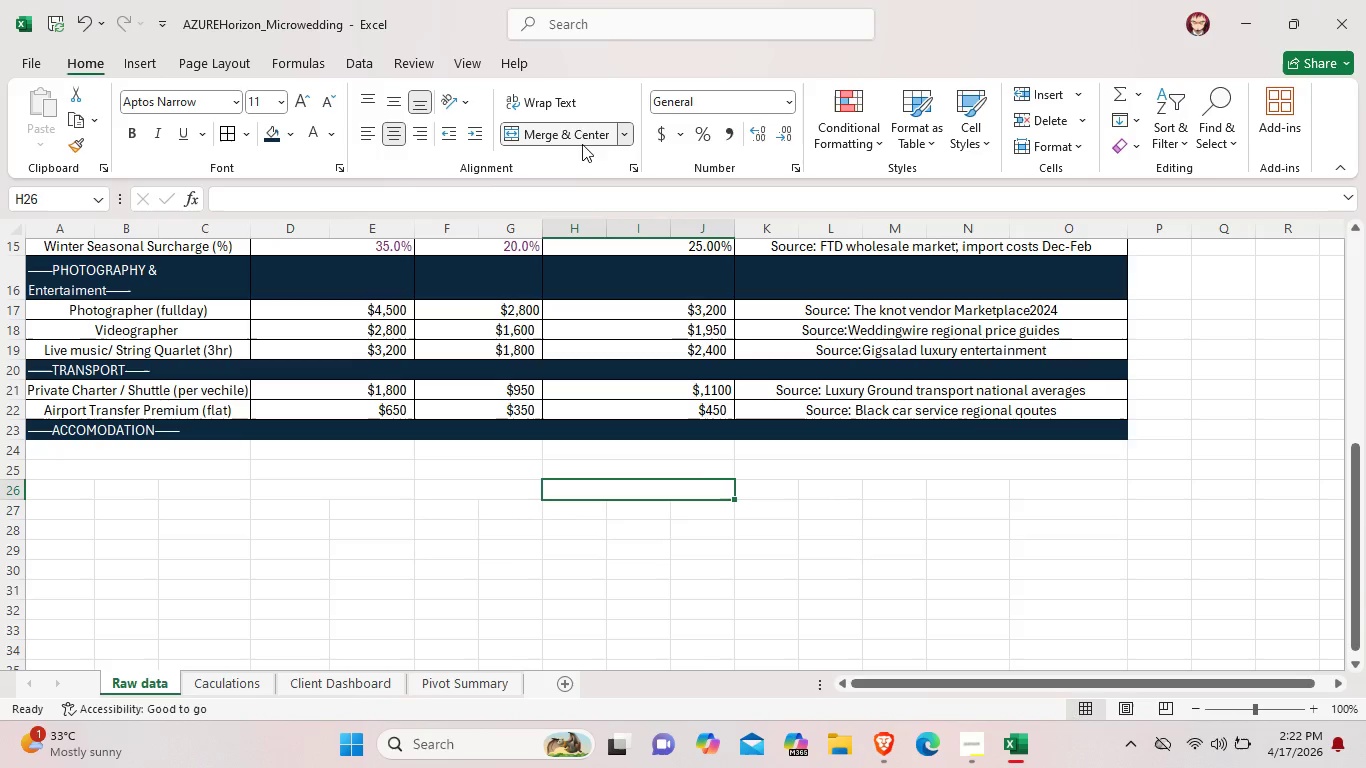 
left_click([582, 144])
 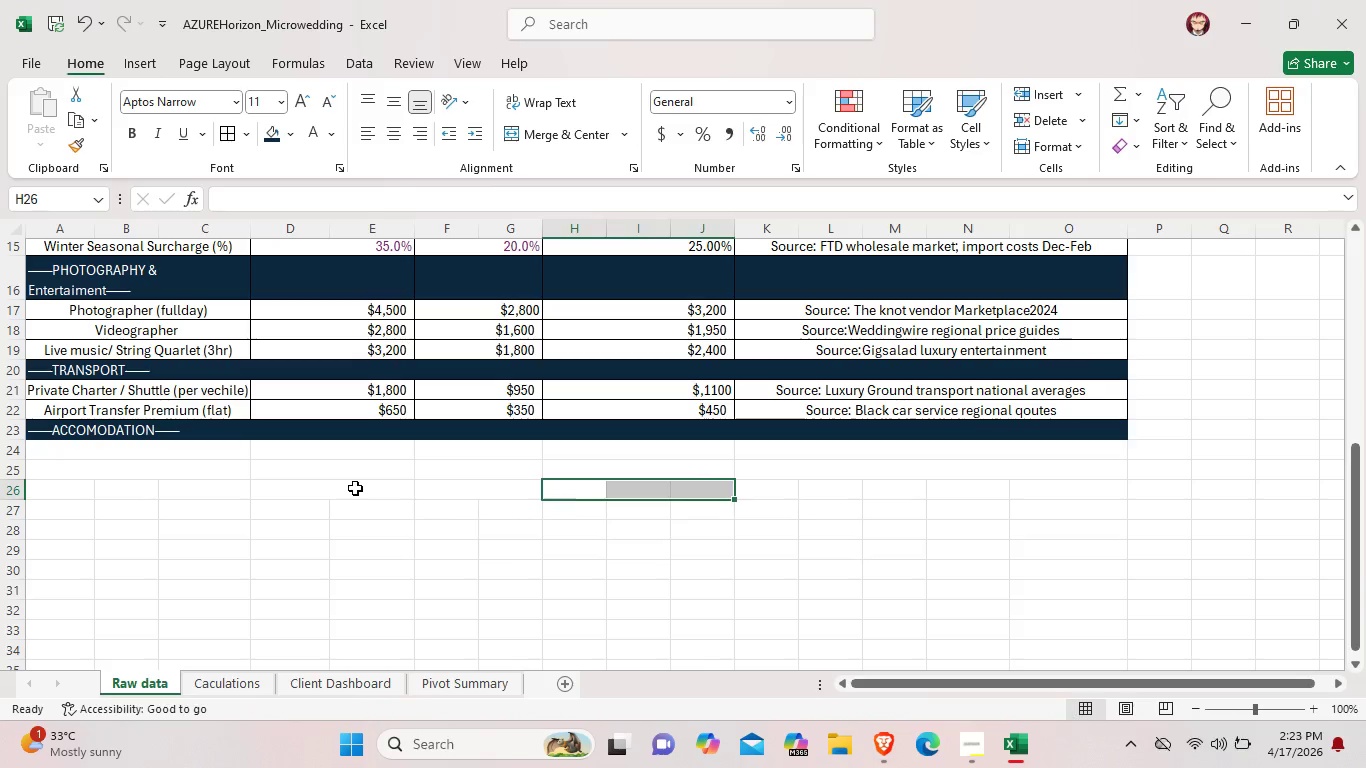 
left_click([355, 488])
 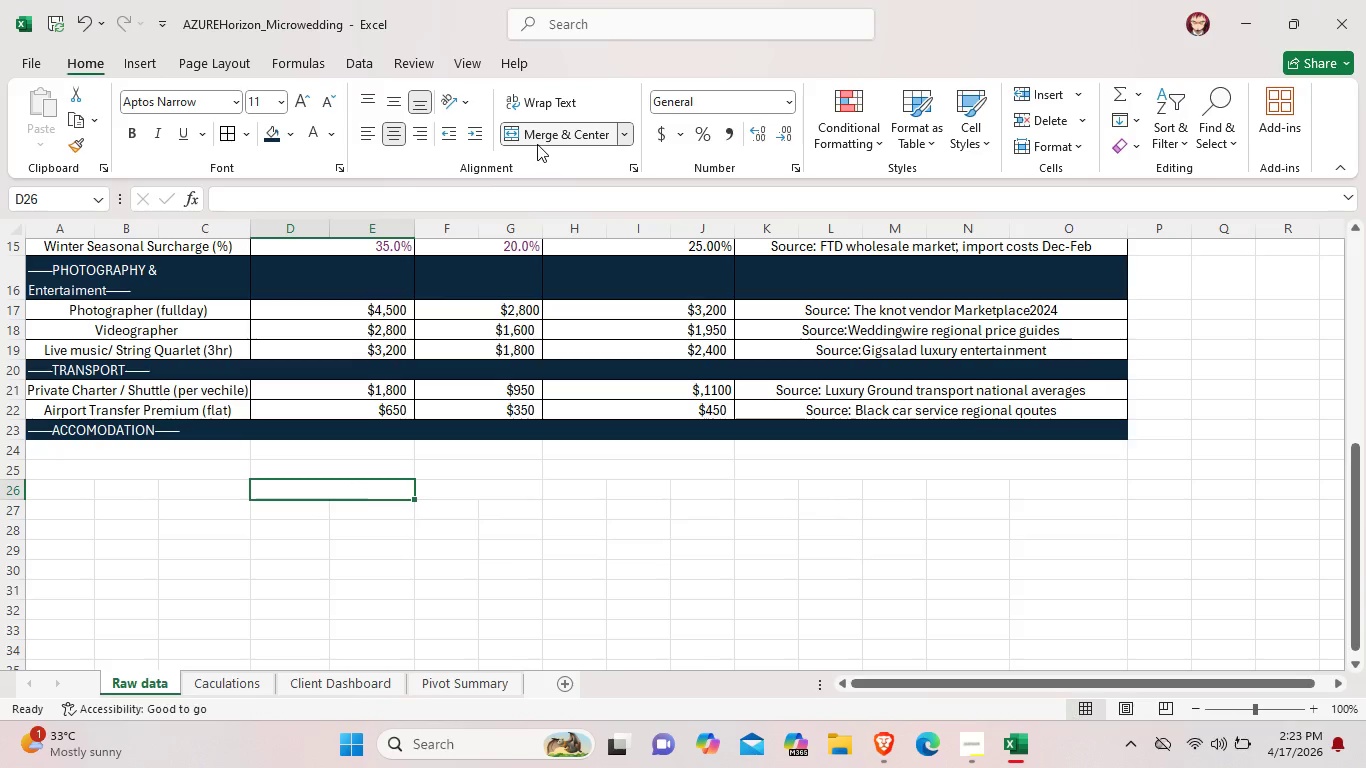 
left_click([548, 131])
 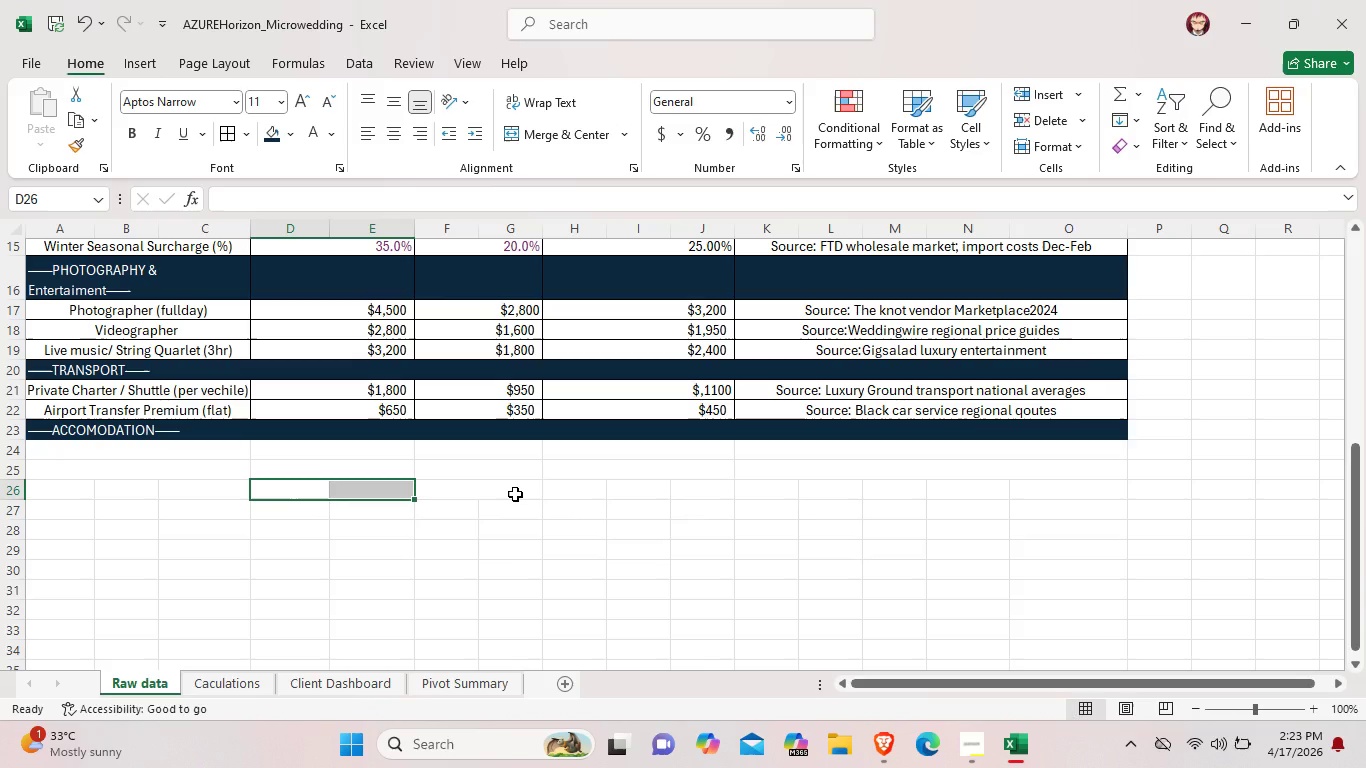 
left_click([515, 494])
 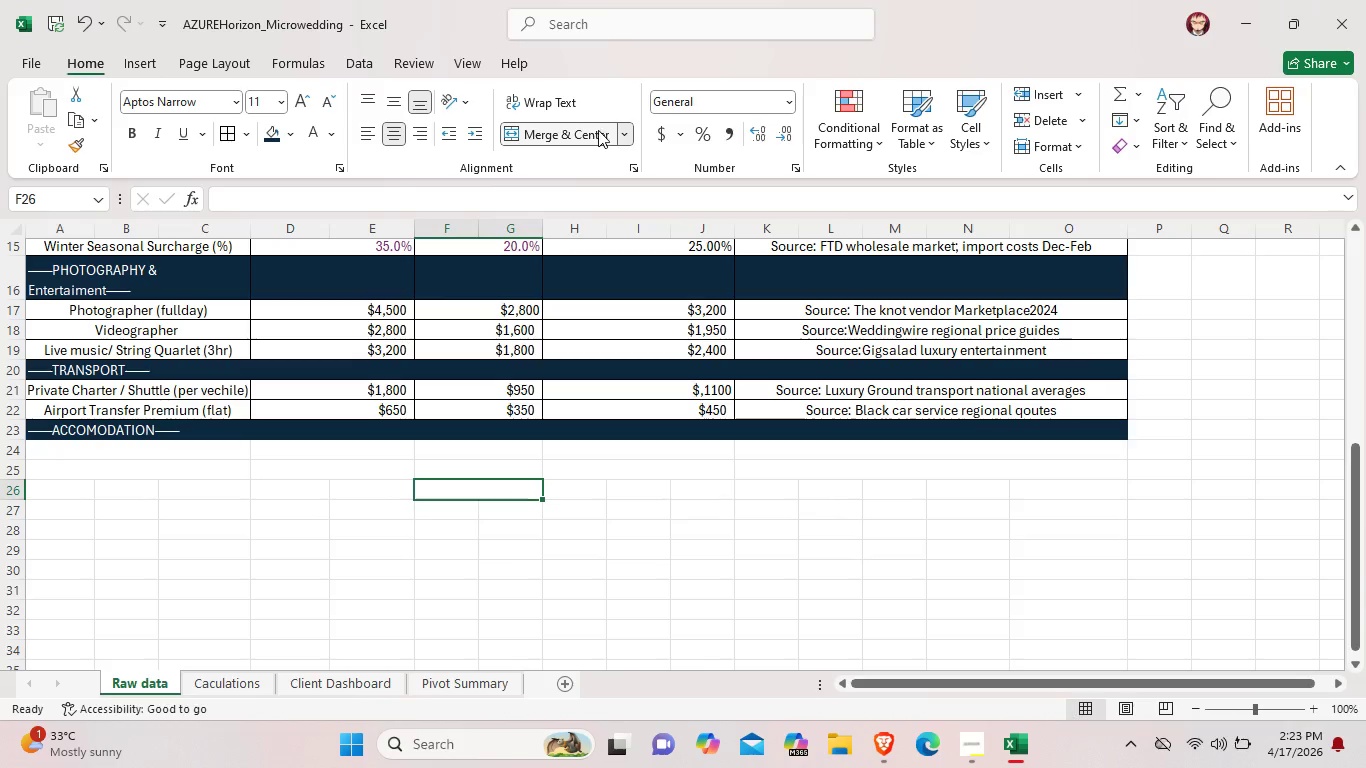 
left_click([598, 130])
 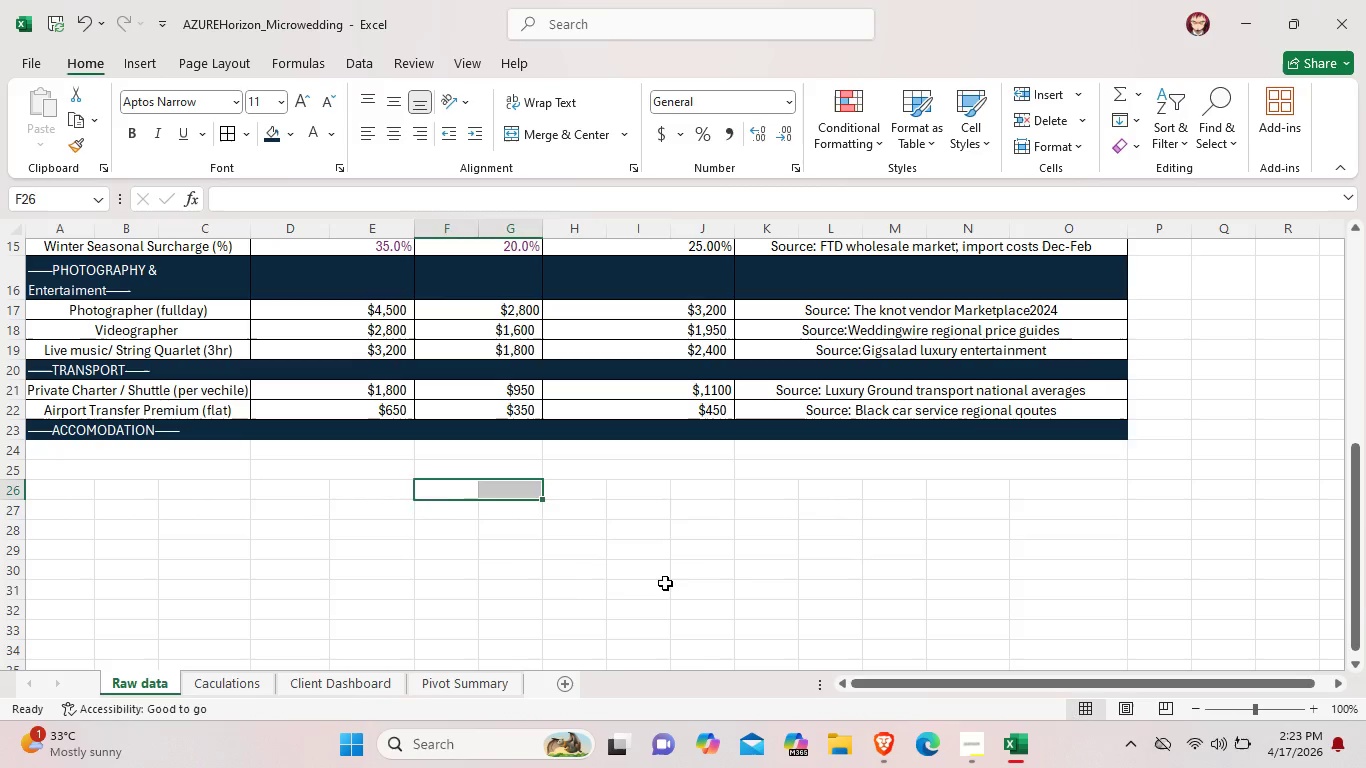 
left_click([665, 583])
 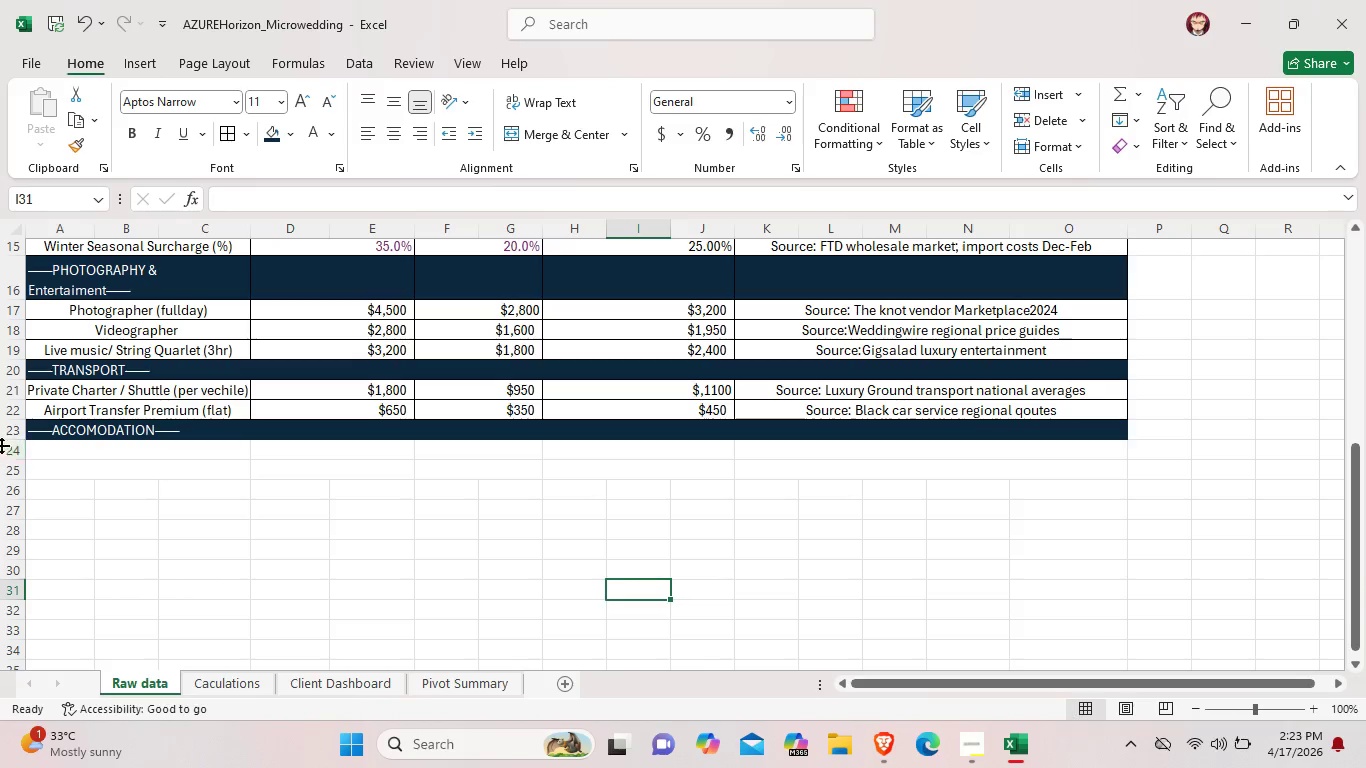 
left_click_drag(start_coordinate=[17, 456], to_coordinate=[17, 474])
 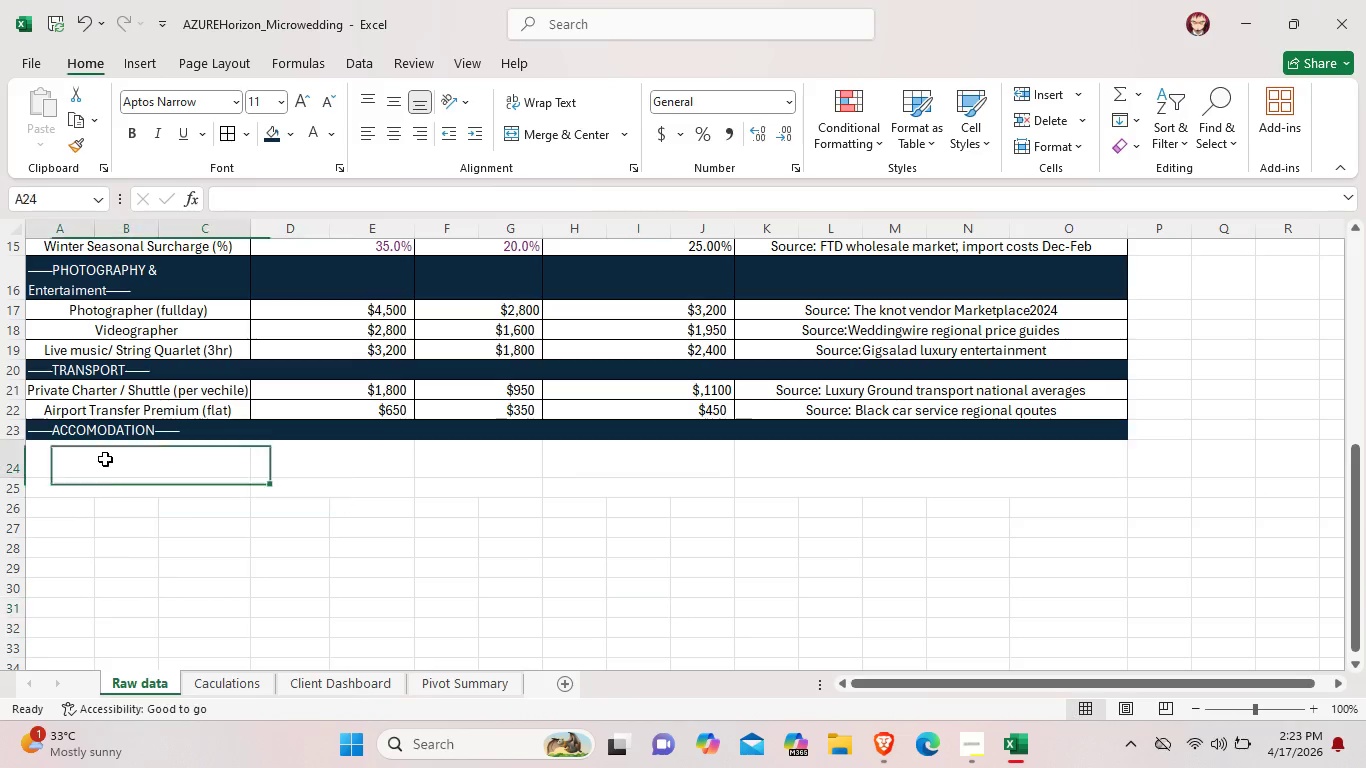 
double_click([105, 459])
 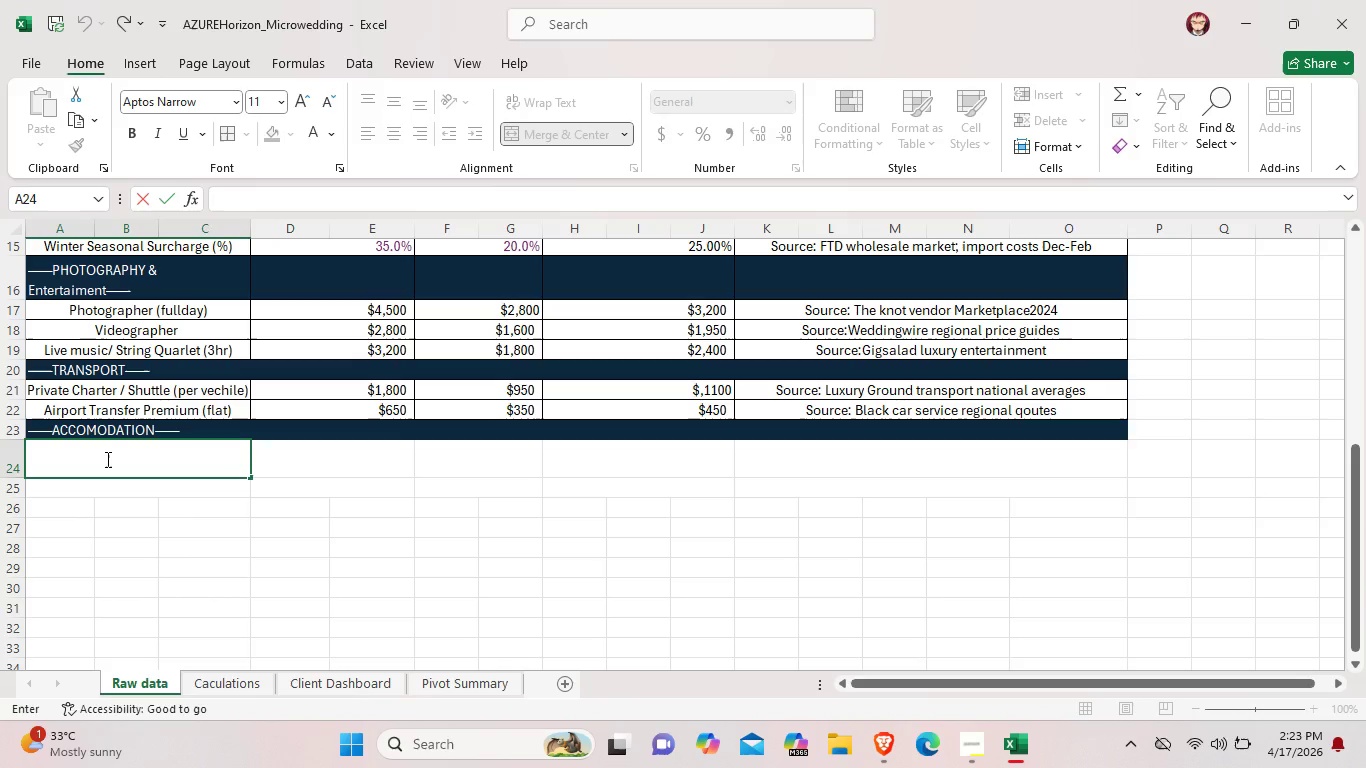 
type(Guest Accomodation)
 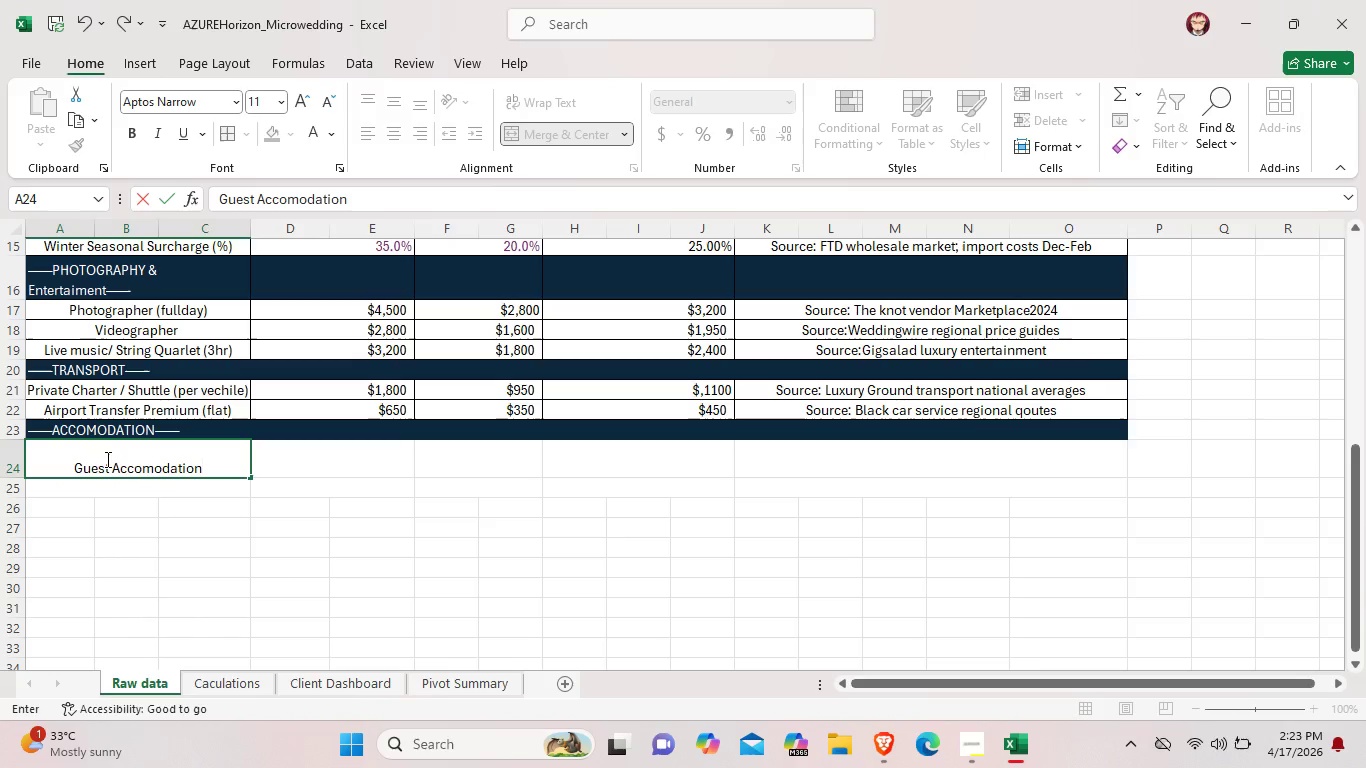 
key(Meta+MetaLeft)
 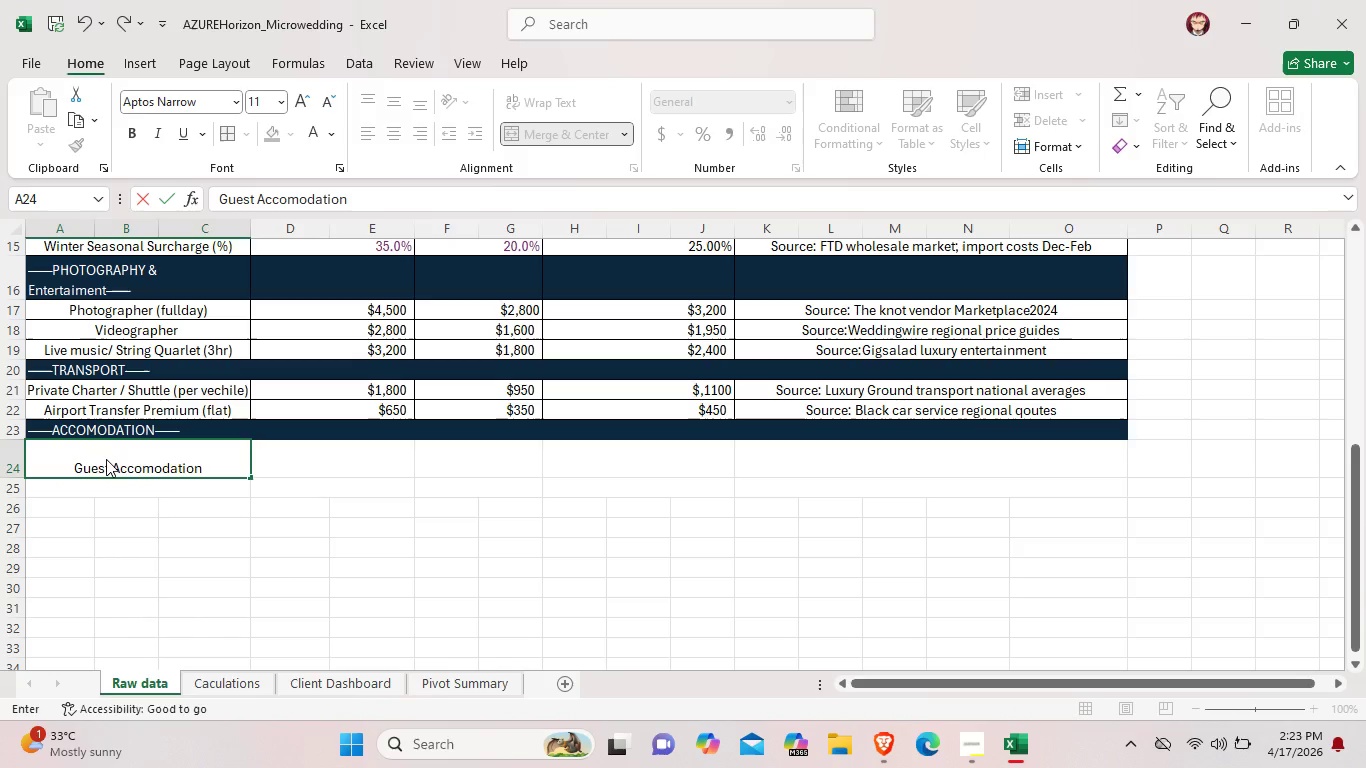 
key(Meta+Period)
 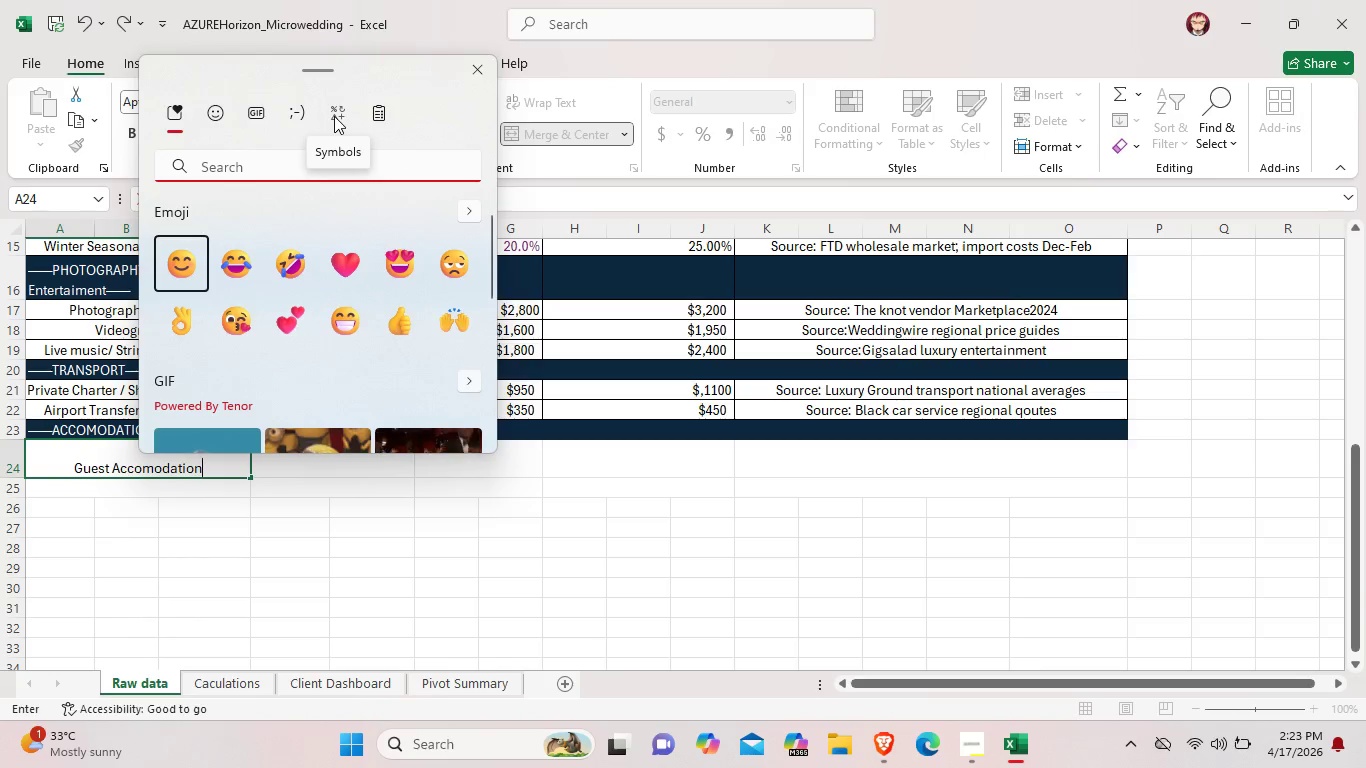 
wait(7.34)
 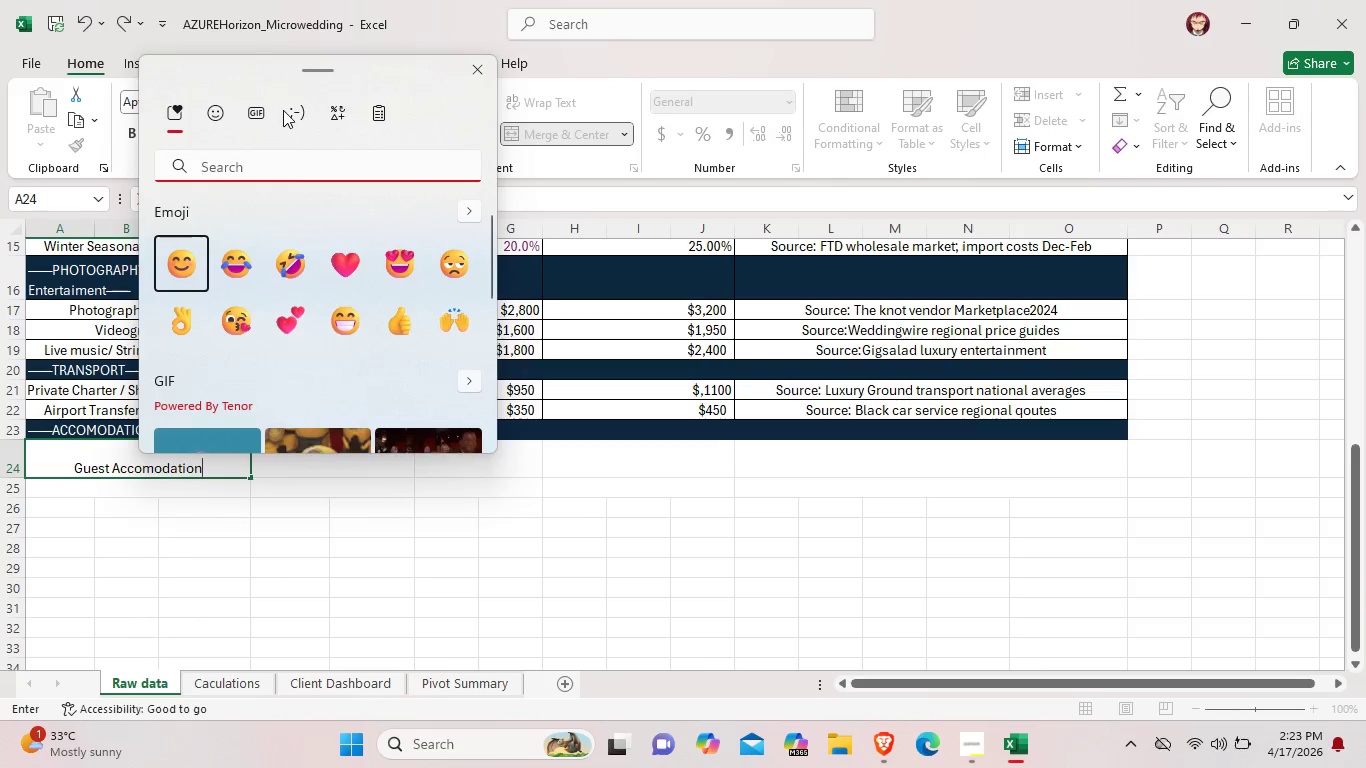 
left_click([334, 116])
 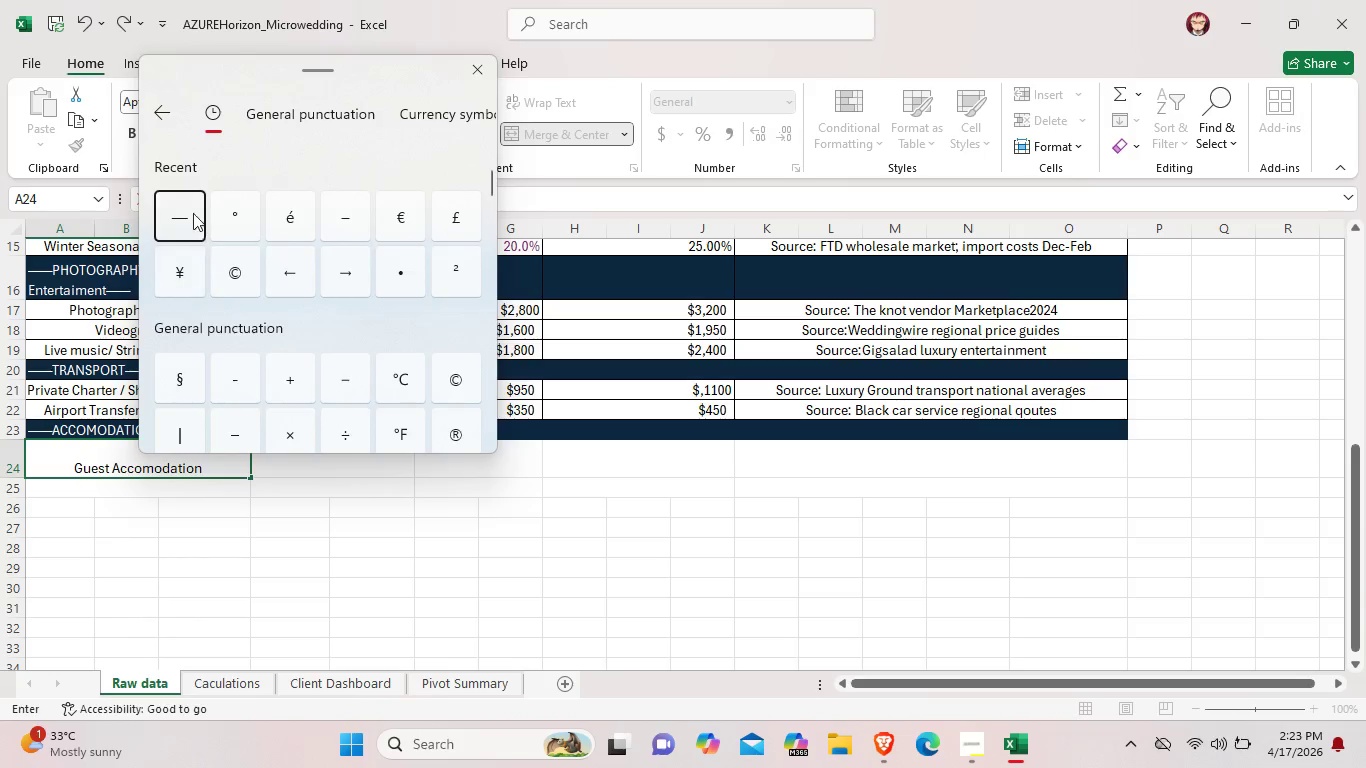 
left_click([182, 205])
 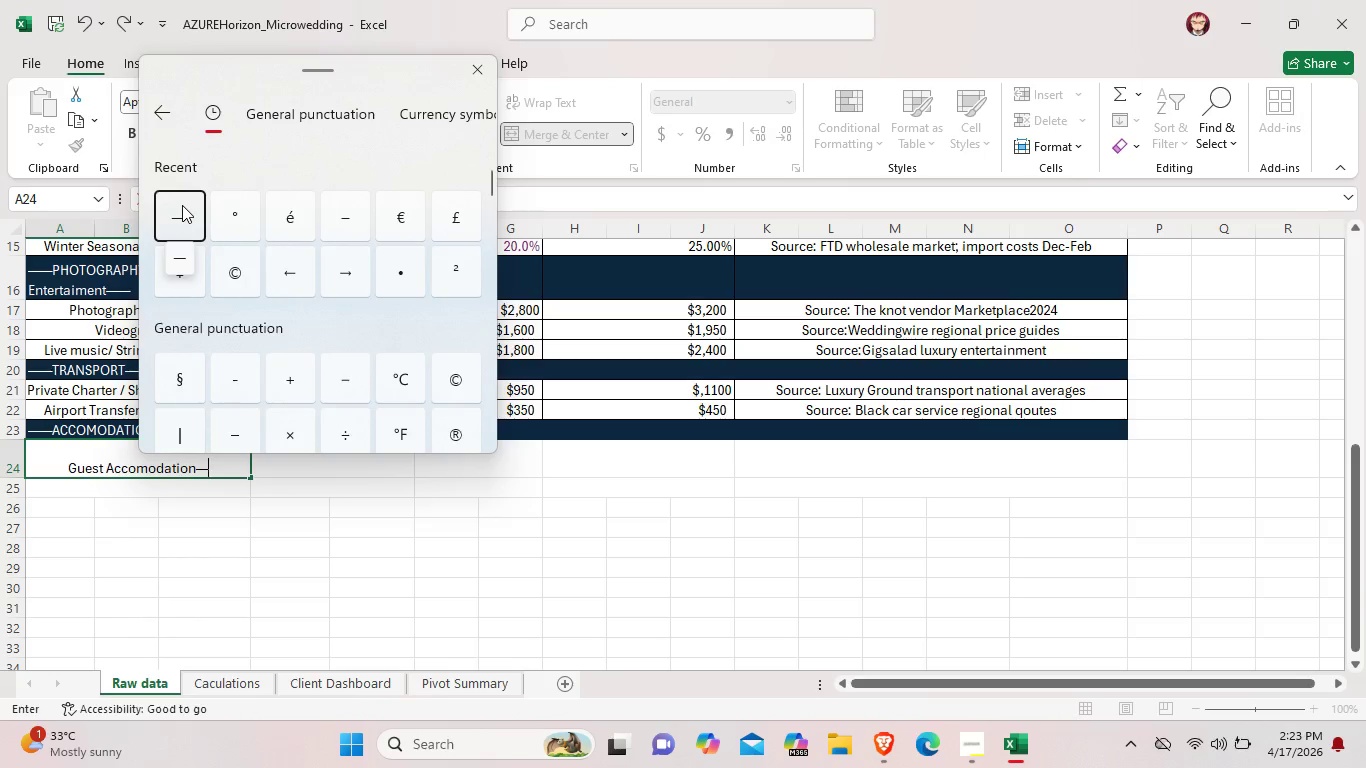 
left_click([182, 205])
 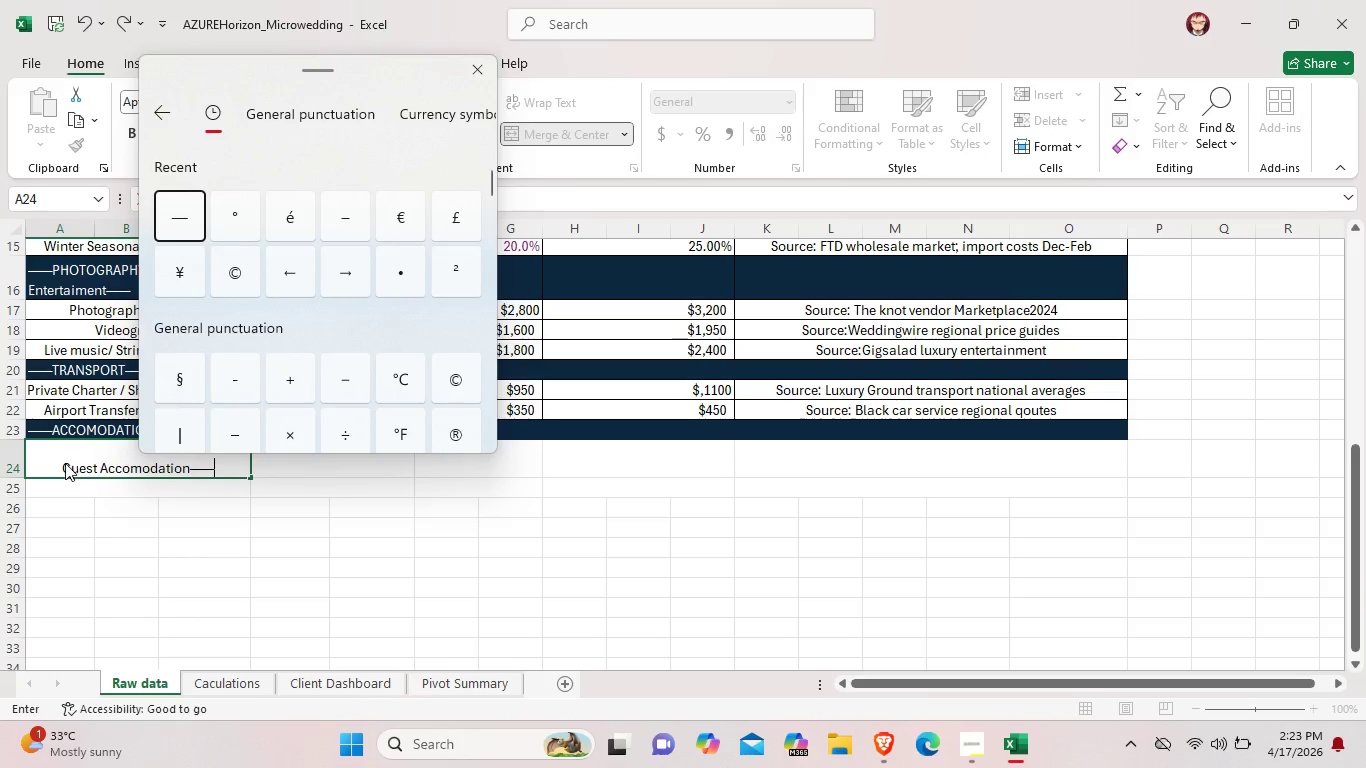 
left_click([65, 465])
 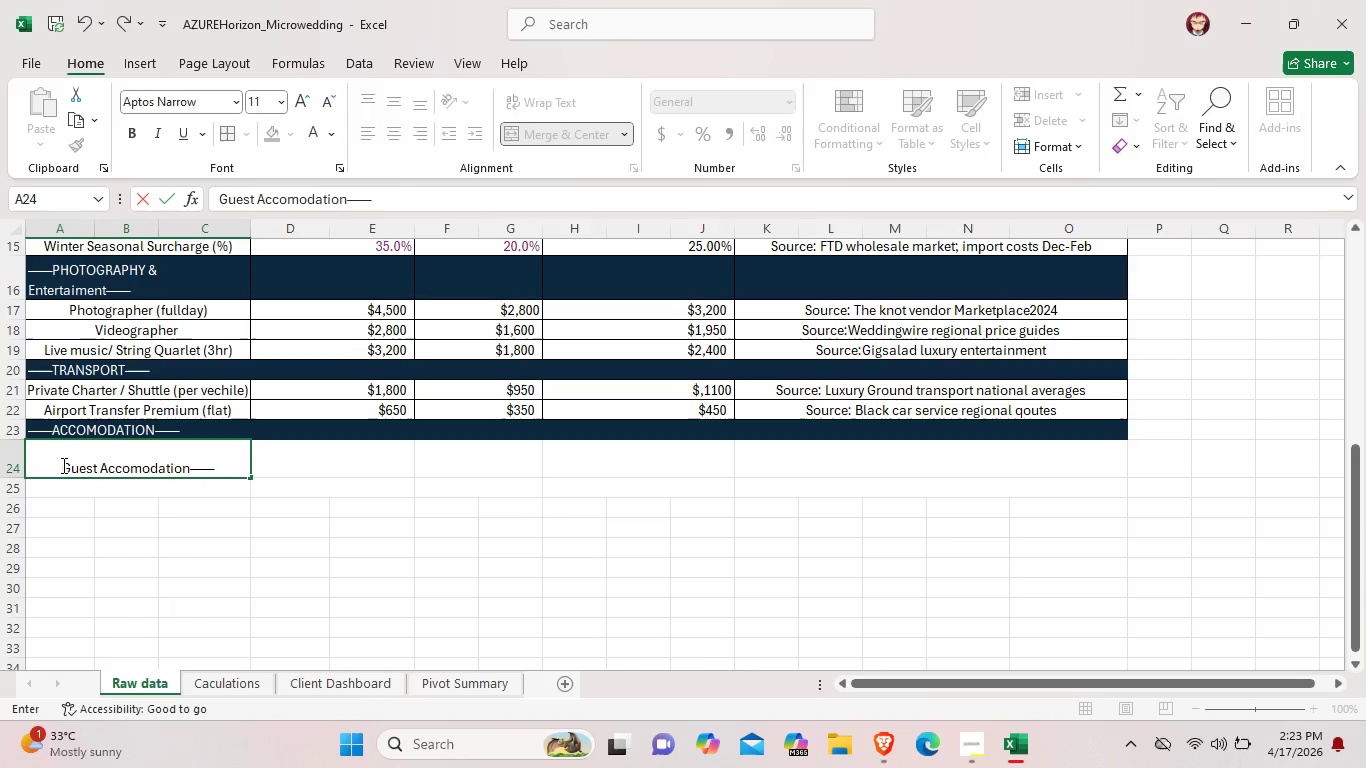 
left_click([62, 465])
 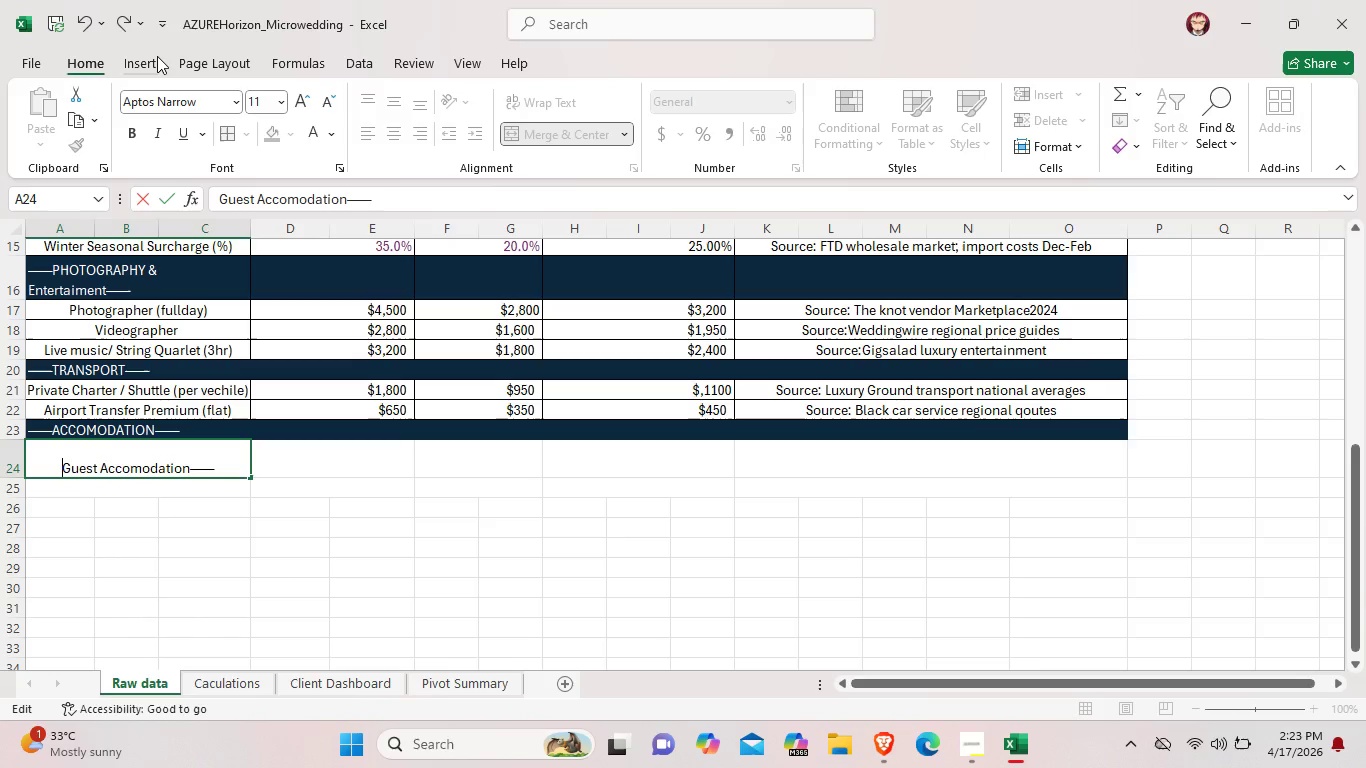 
wait(6.11)
 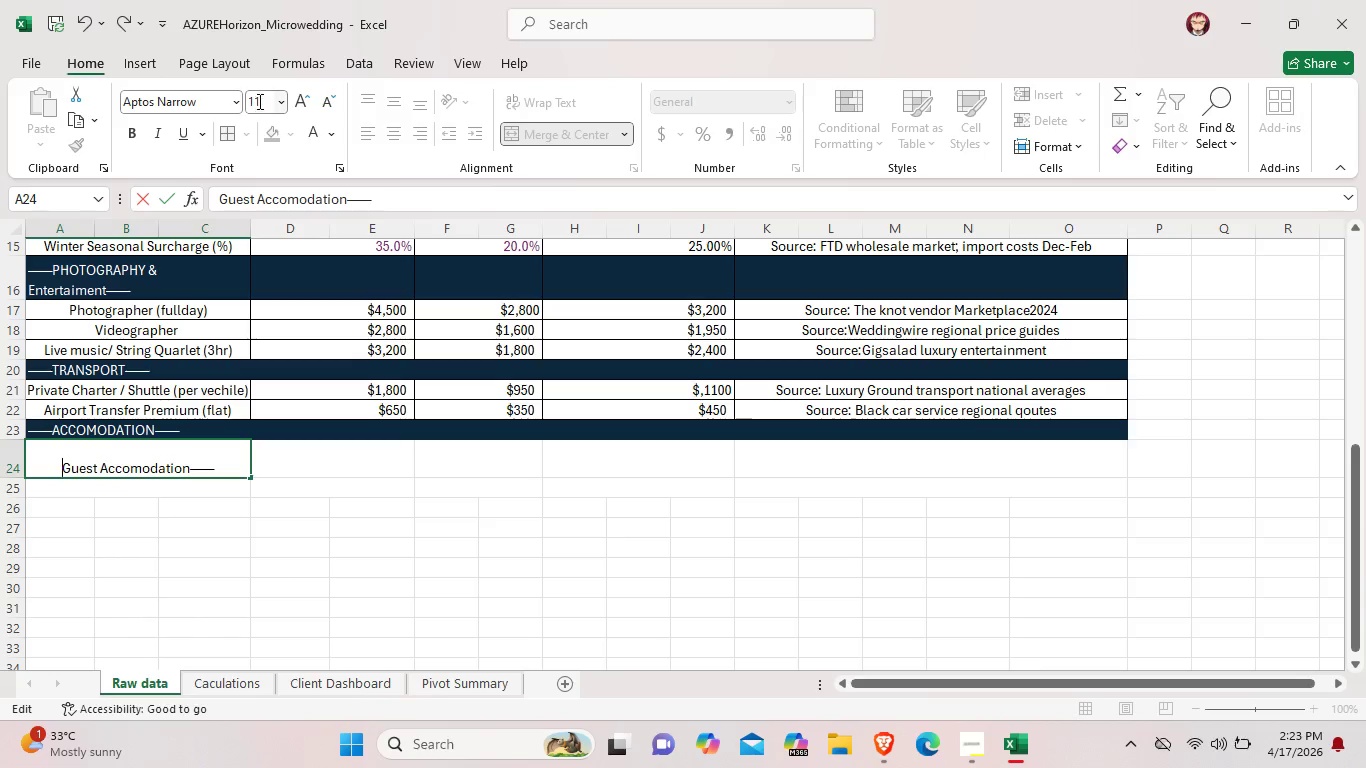 
key(Meta+MetaLeft)
 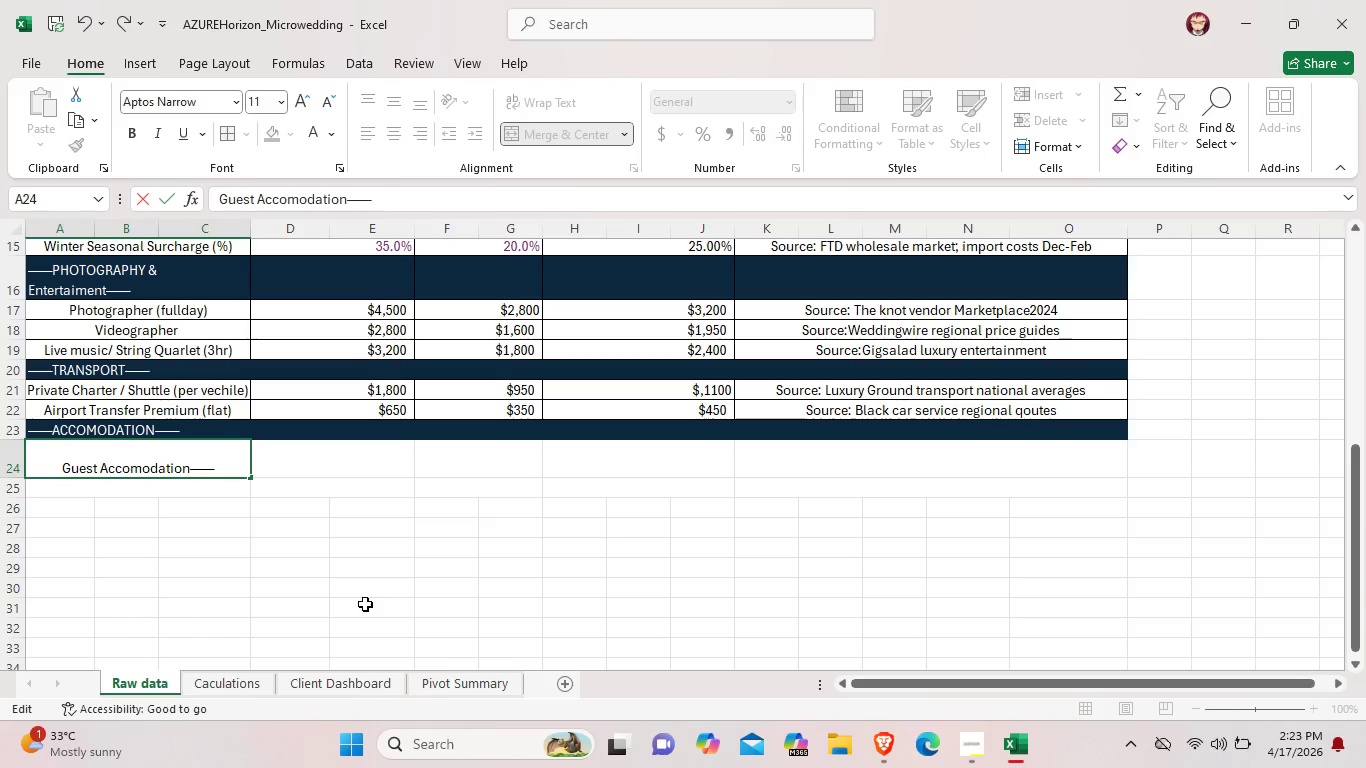 
key(Meta+Period)
 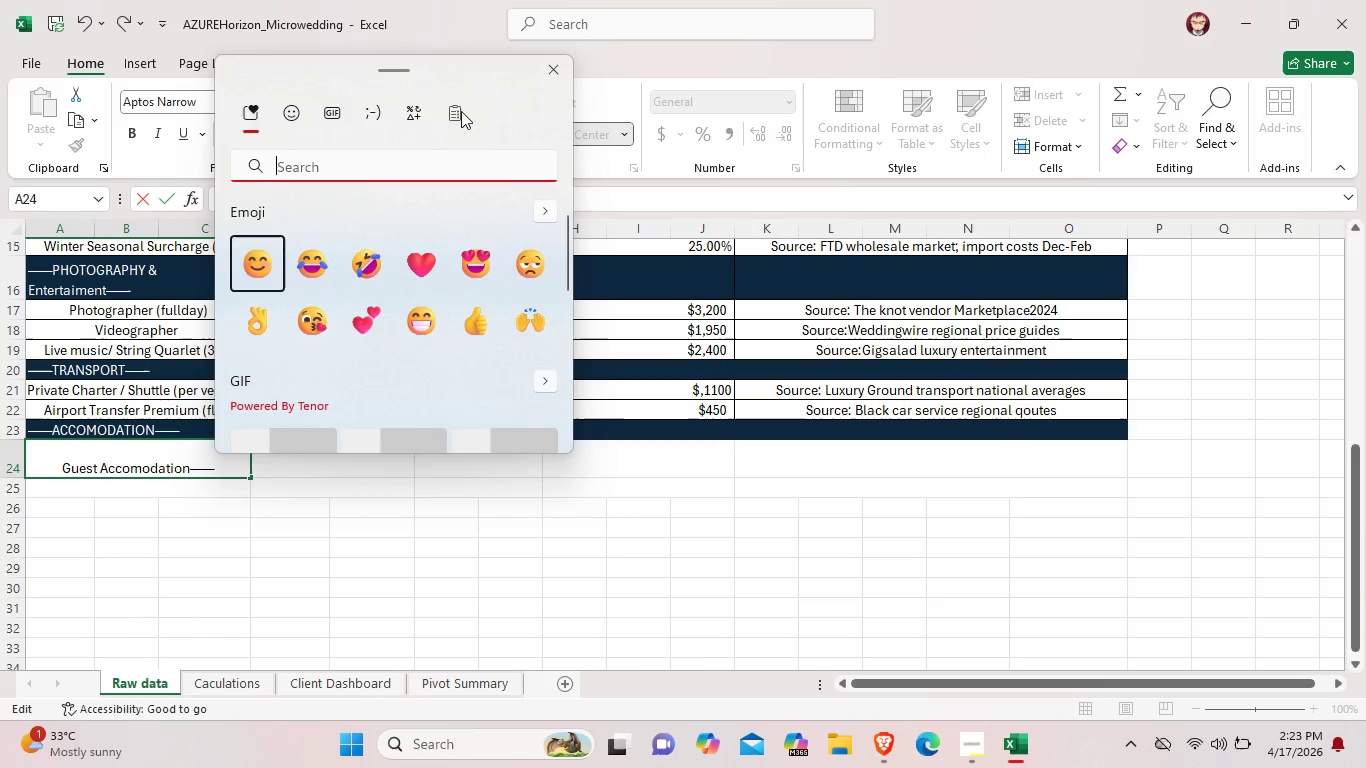 
left_click([420, 111])
 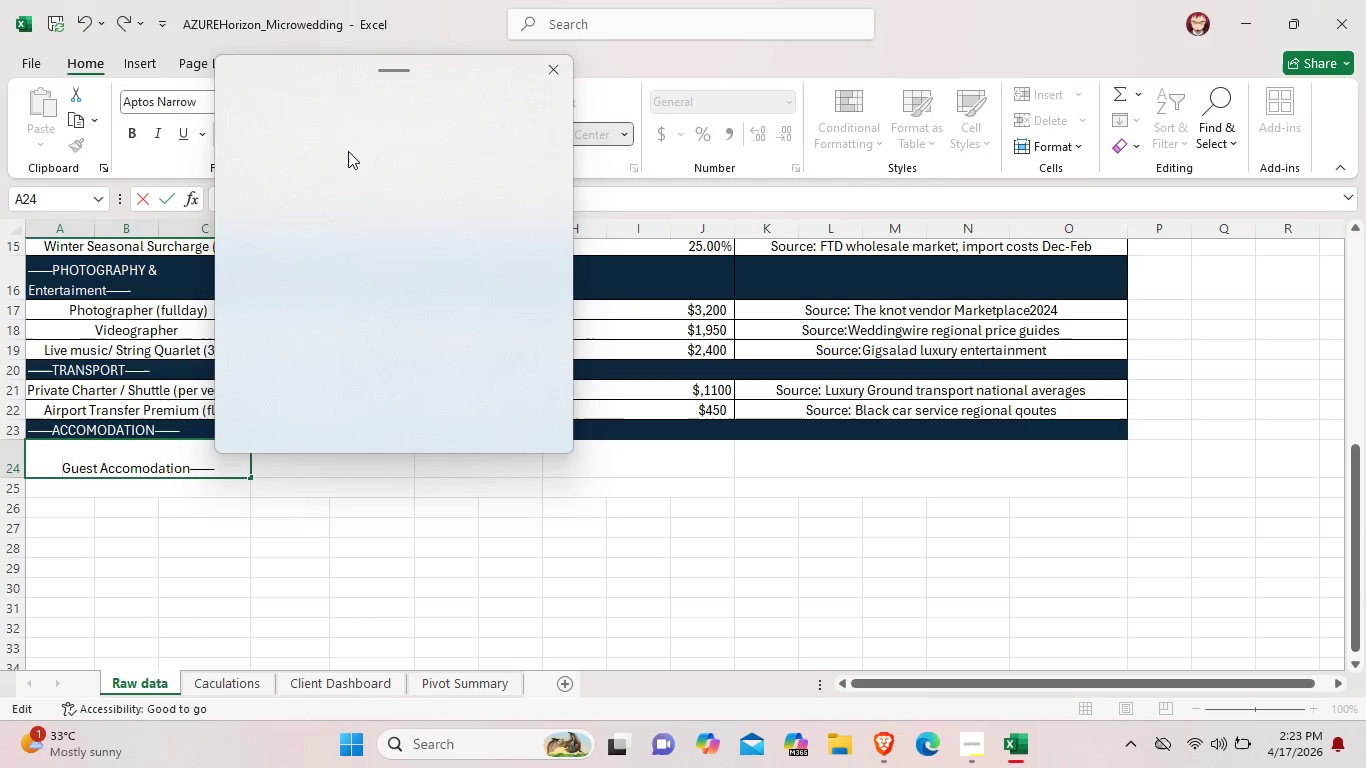 
mouse_move([312, 177])
 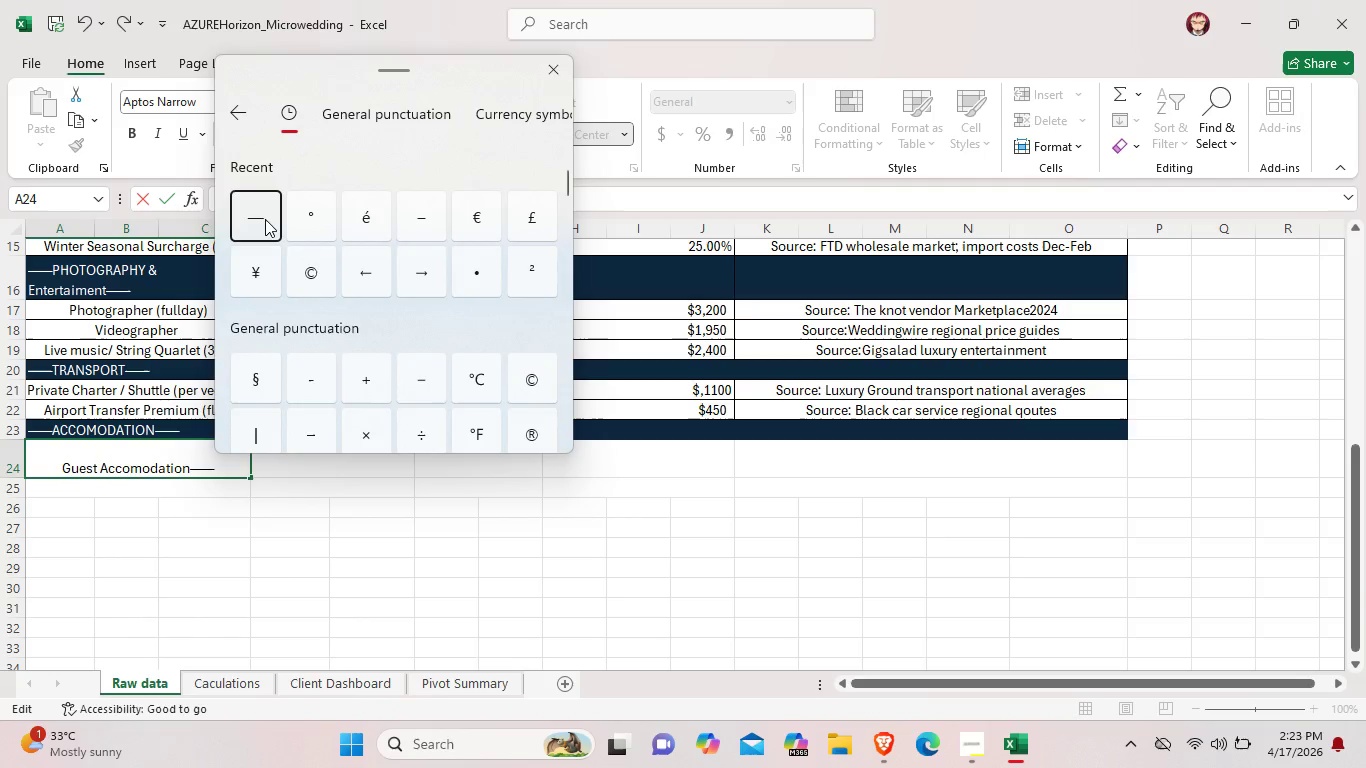 
left_click([265, 219])
 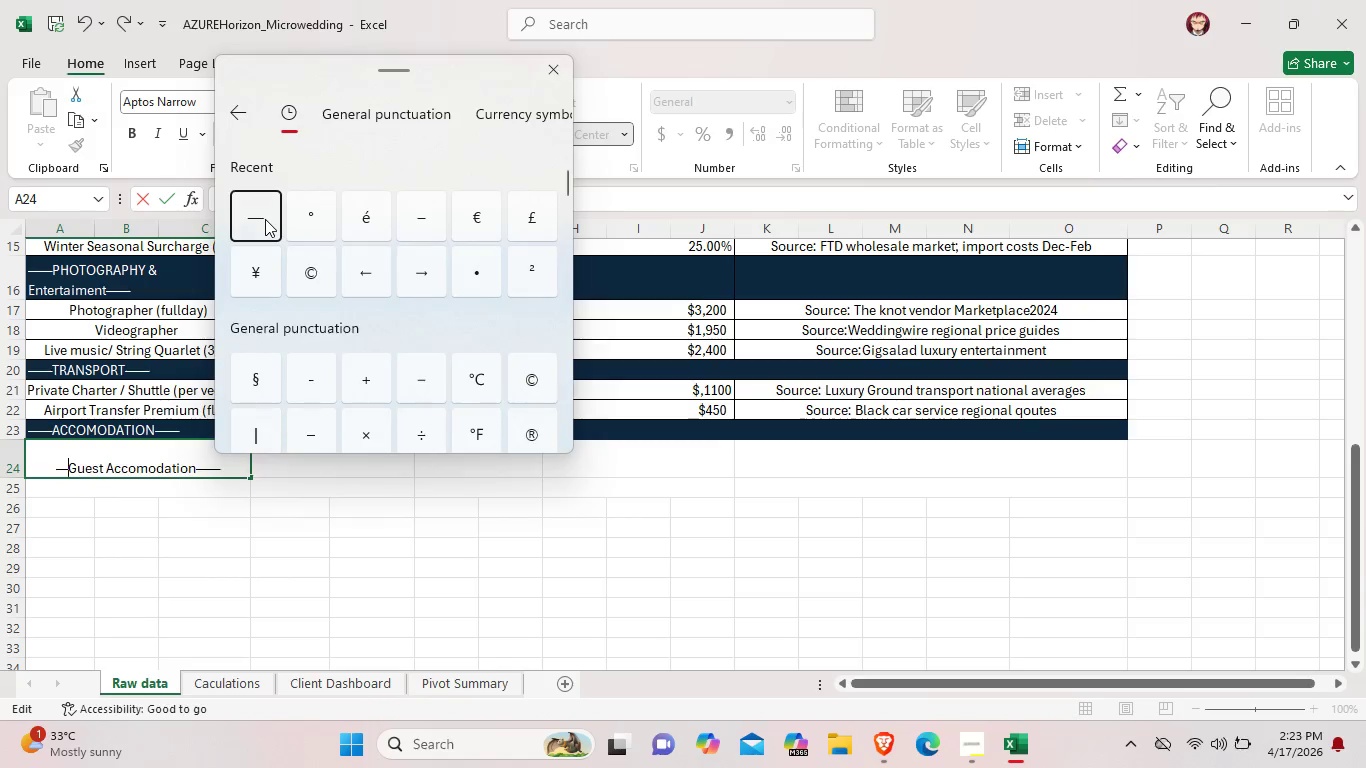 
left_click([265, 219])
 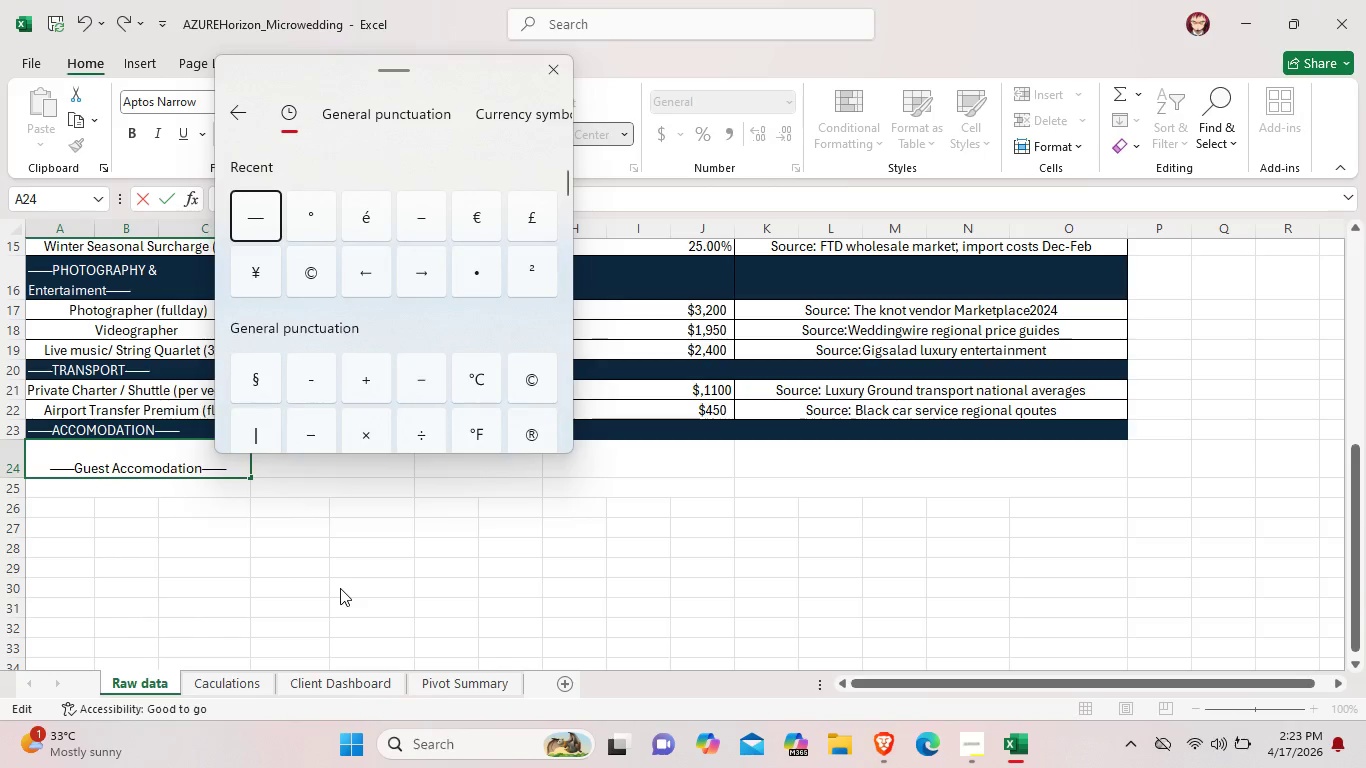 
left_click([340, 588])
 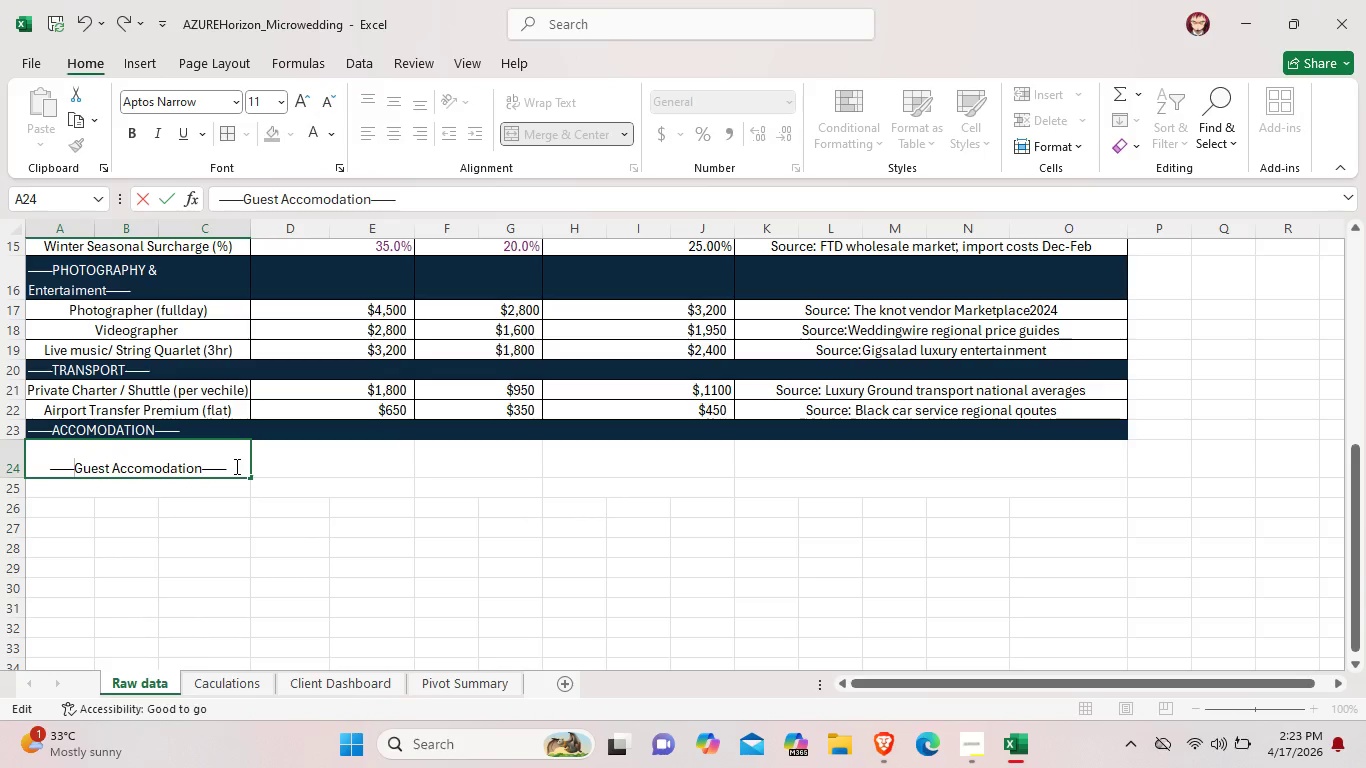 
key(Backspace)
 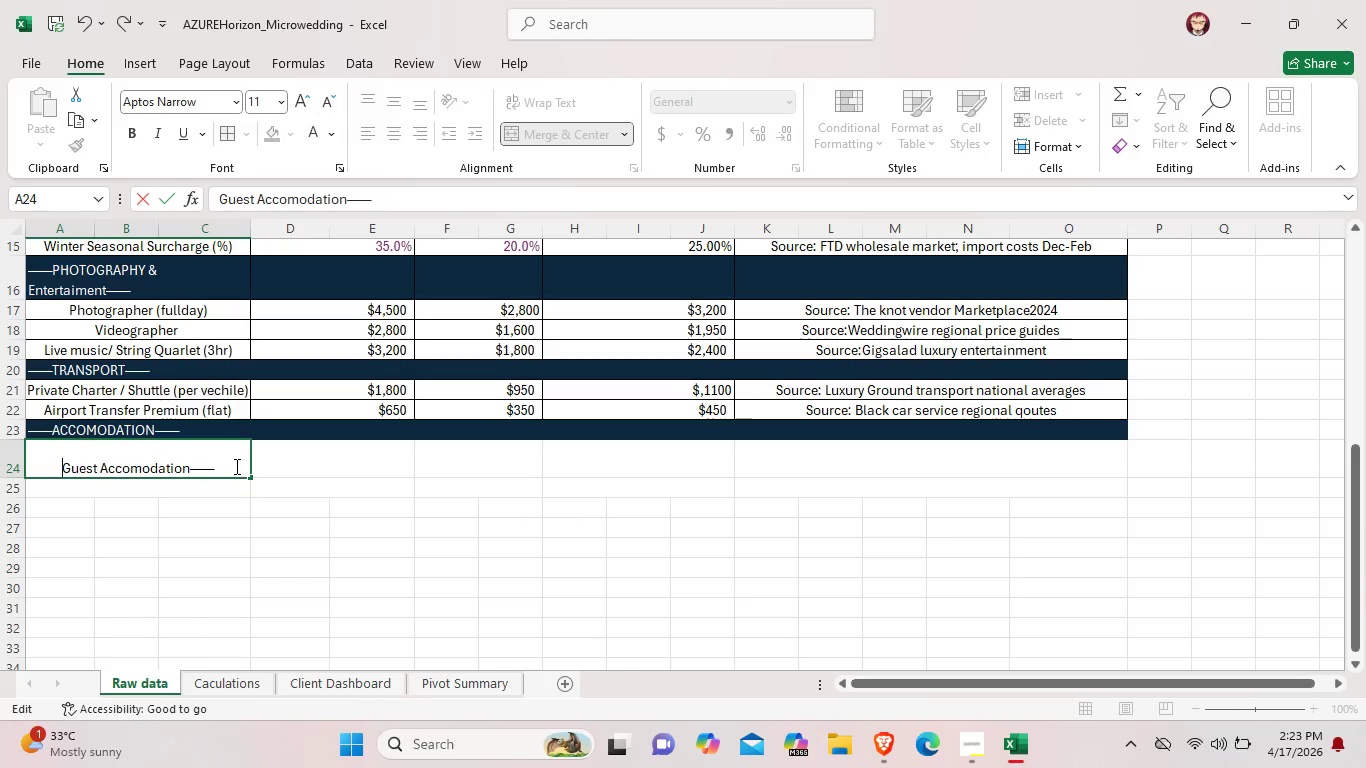 
key(Backspace)
 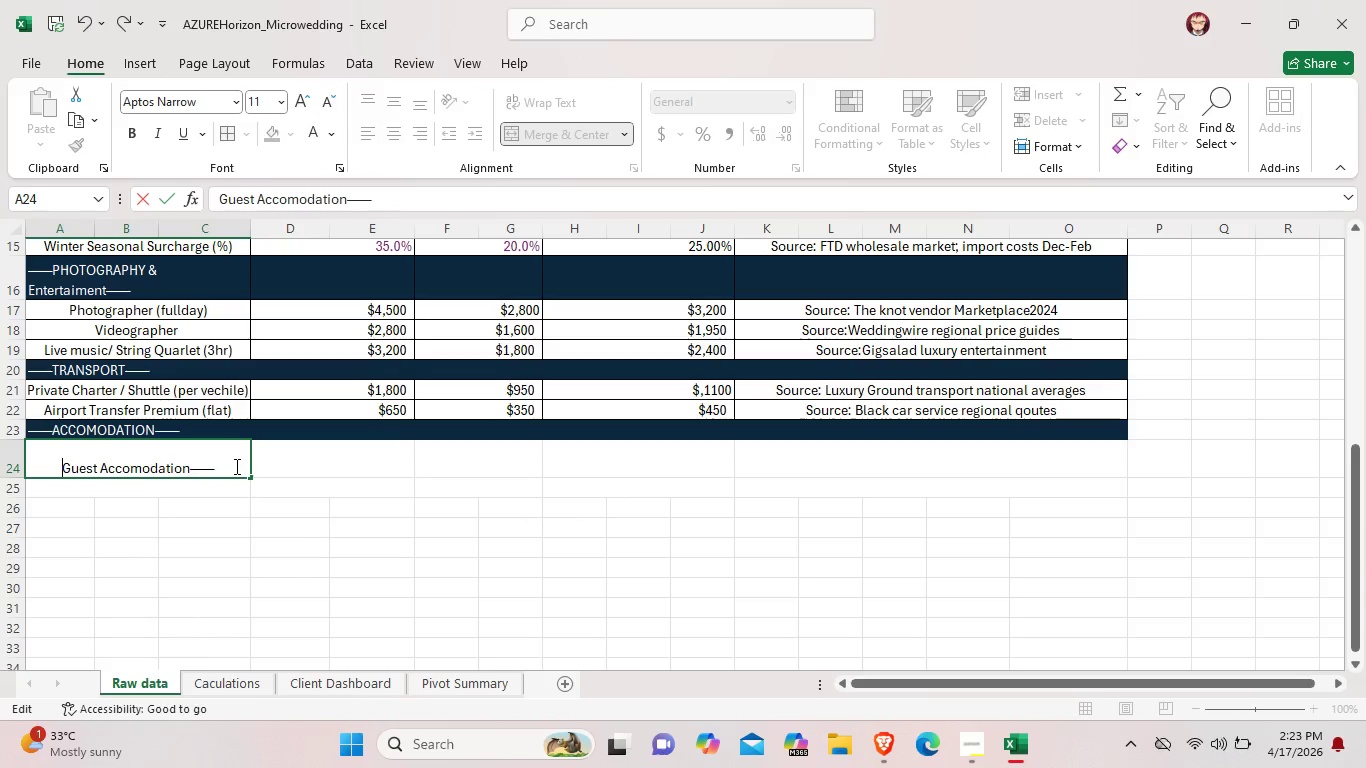 
key(Backspace)
 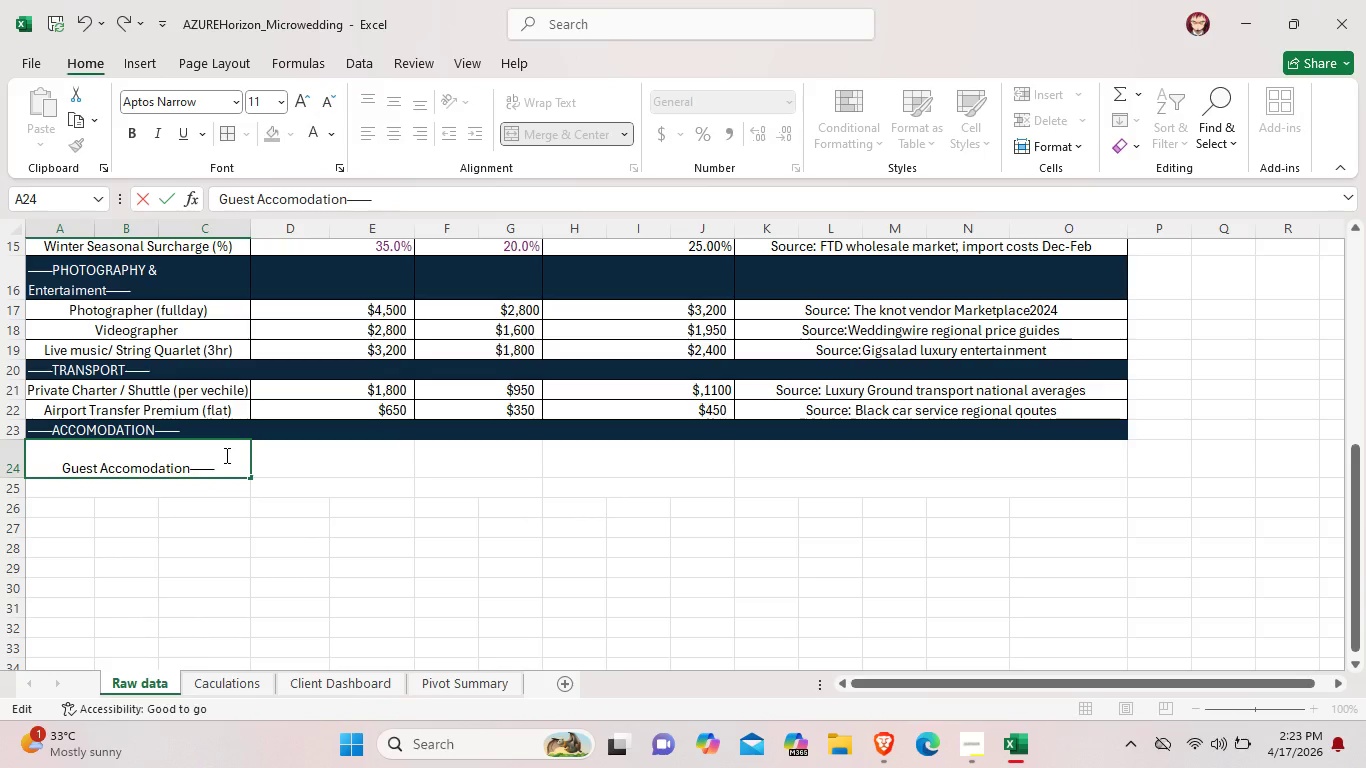 
left_click([225, 455])
 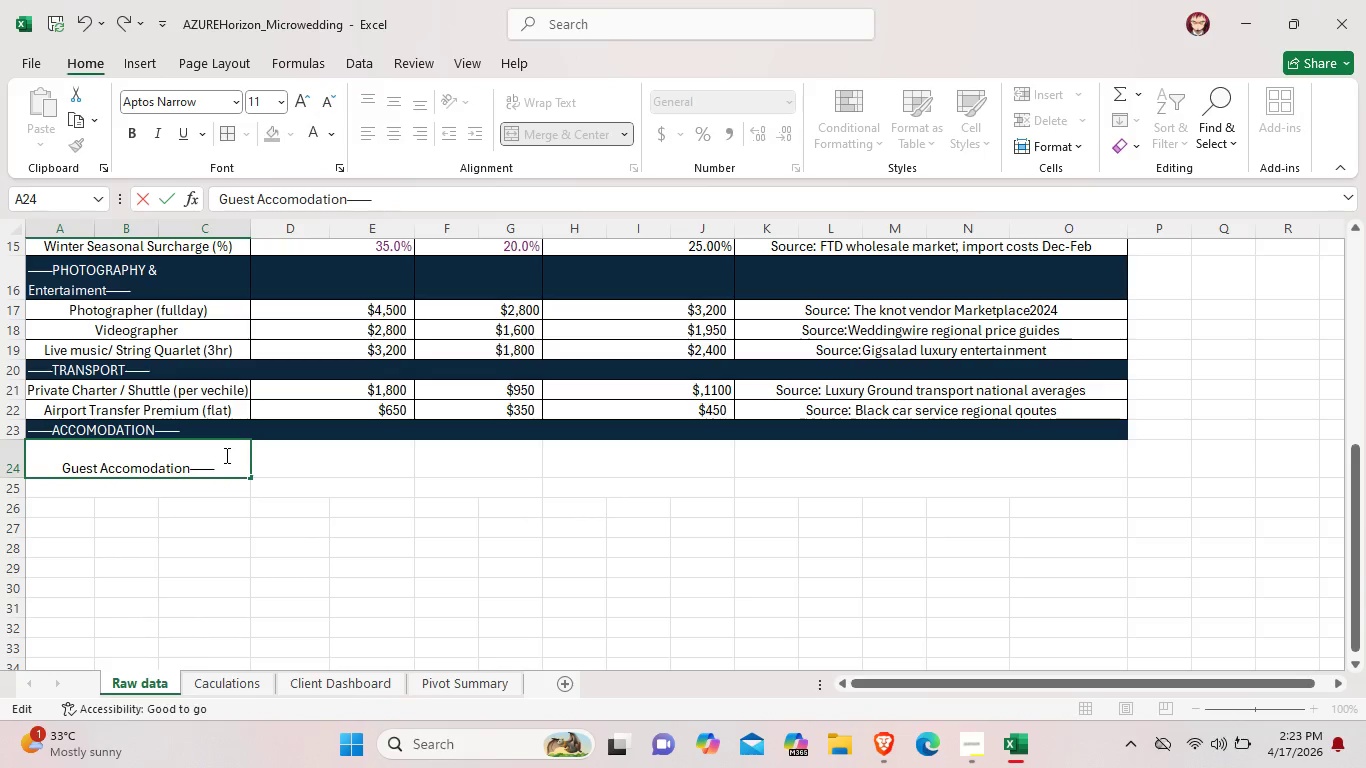 
key(Backspace)
key(Backspace)
key(Backspace)
key(Backspace)
type(on)
 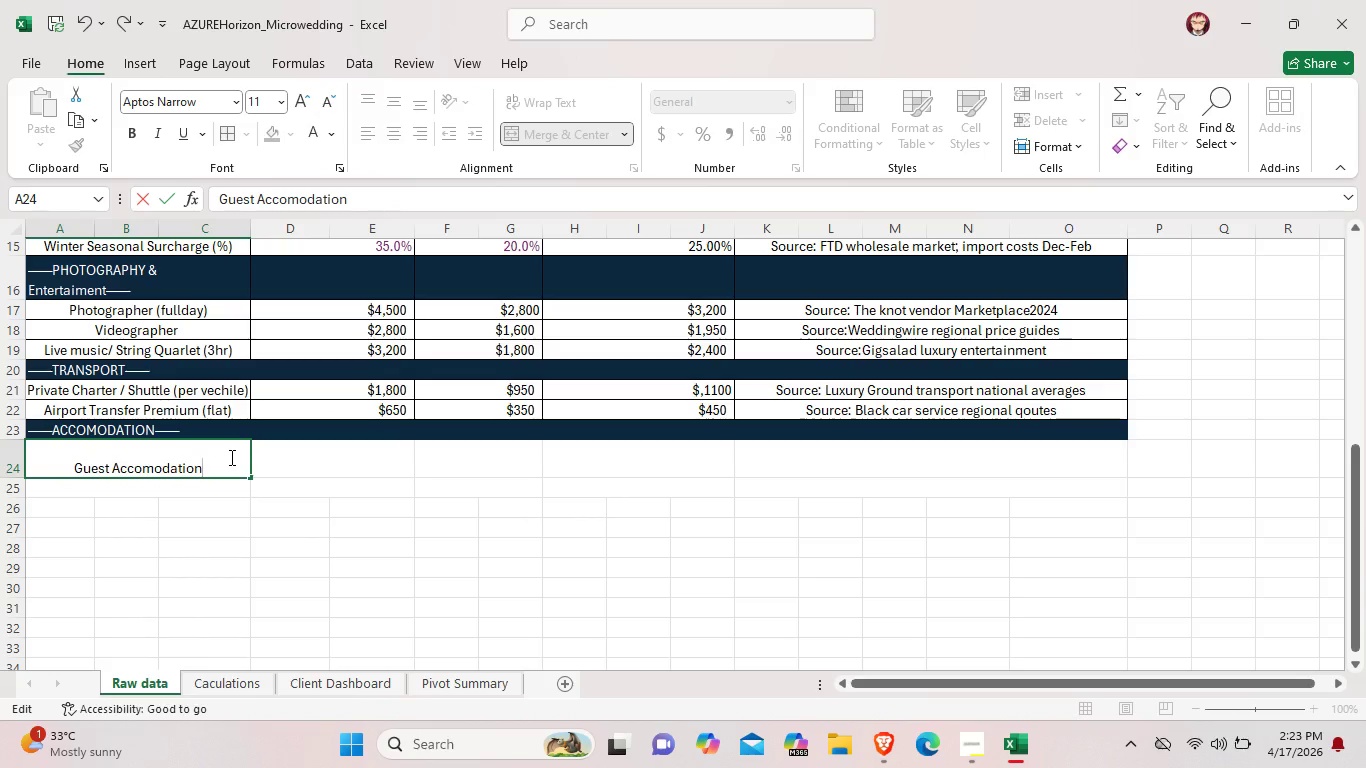 
left_click_drag(start_coordinate=[230, 457], to_coordinate=[58, 449])
 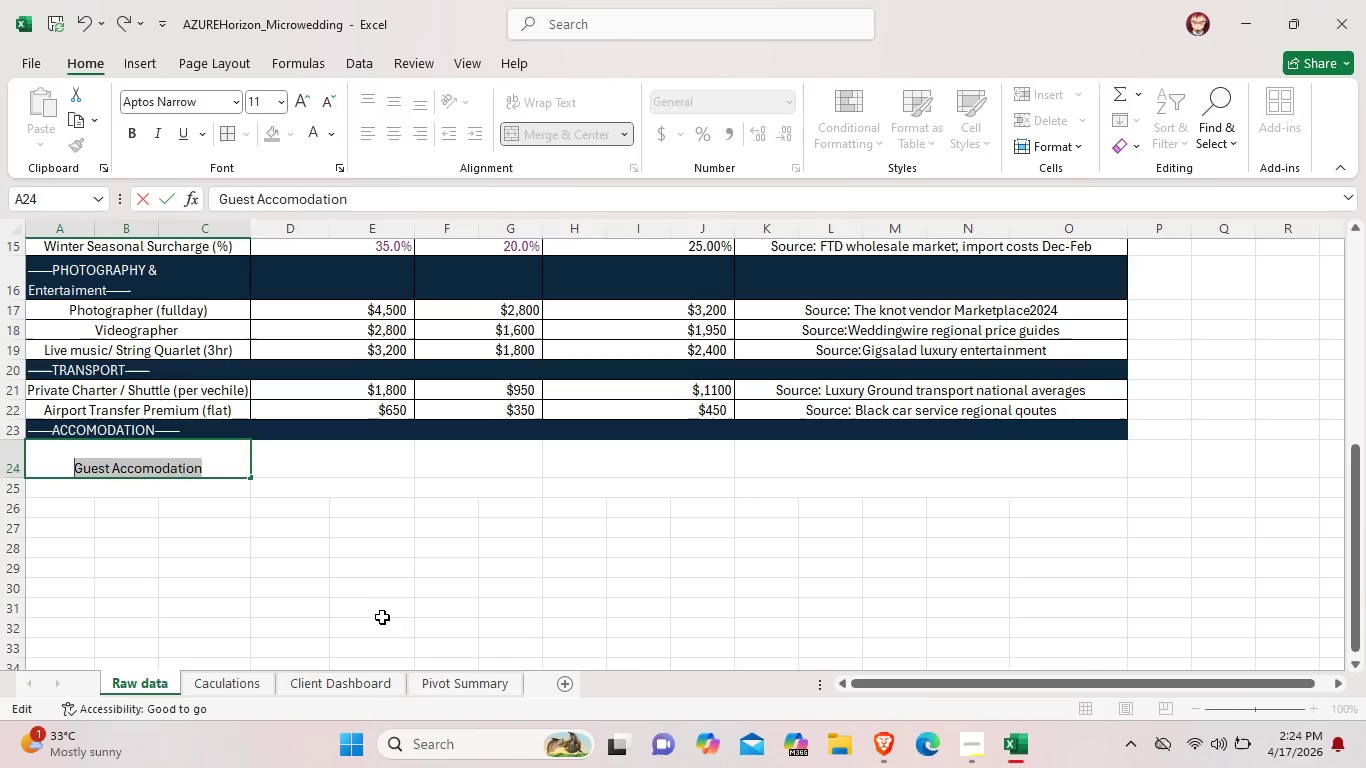 
left_click([382, 619])
 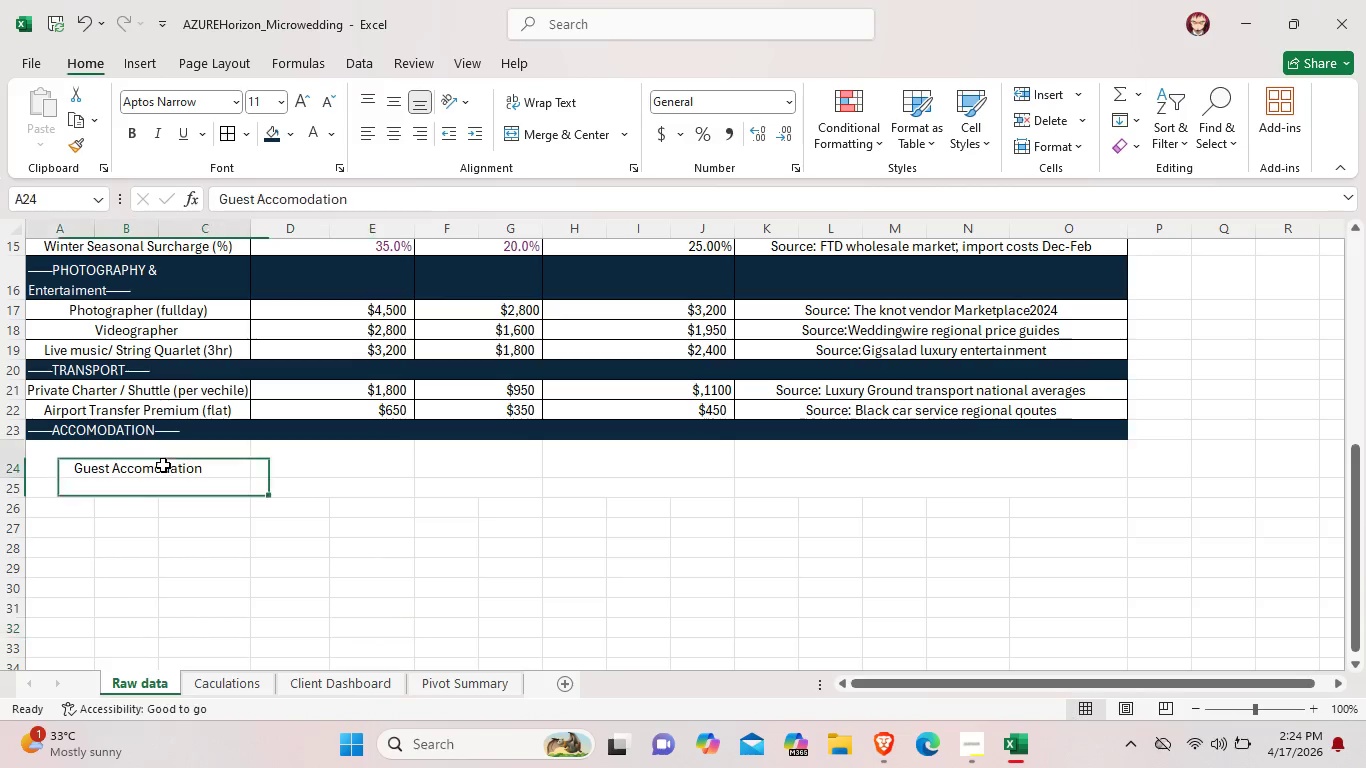 
left_click([163, 465])
 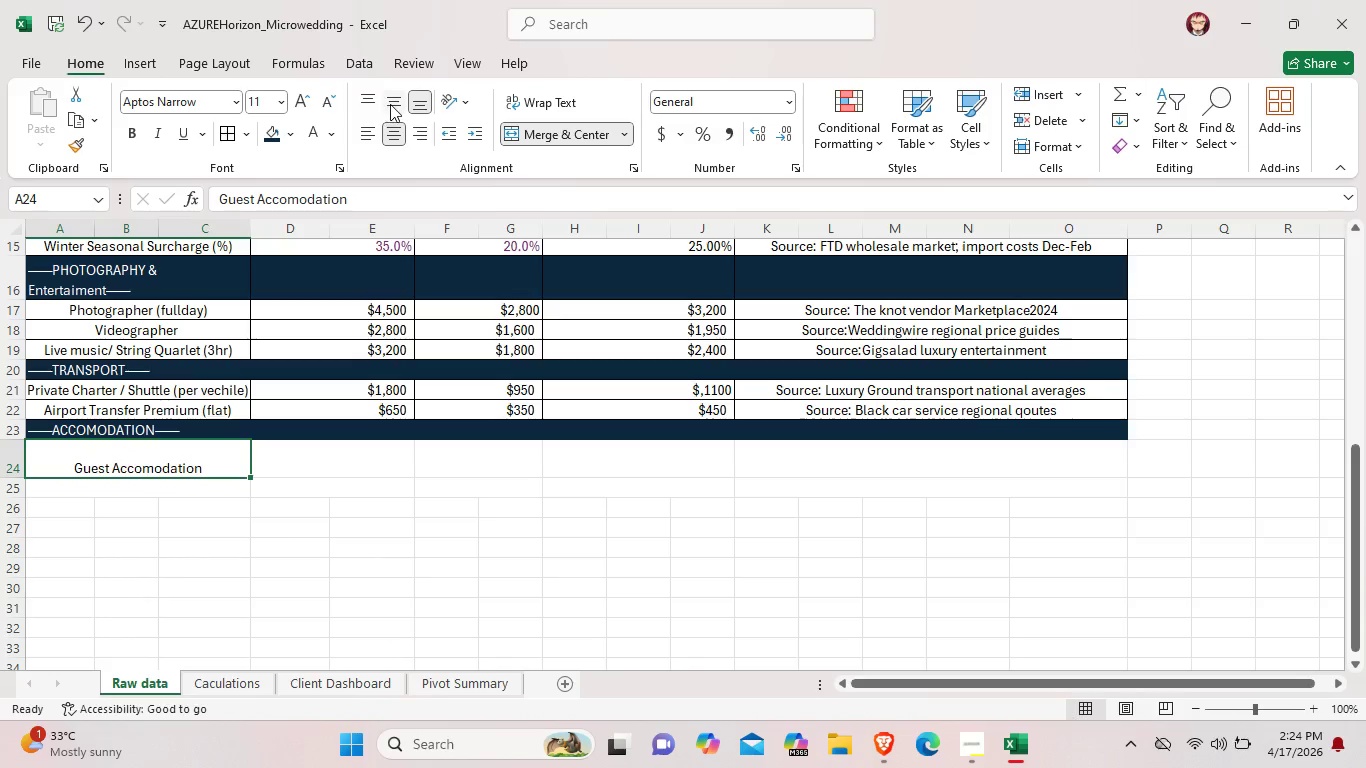 
left_click([390, 103])
 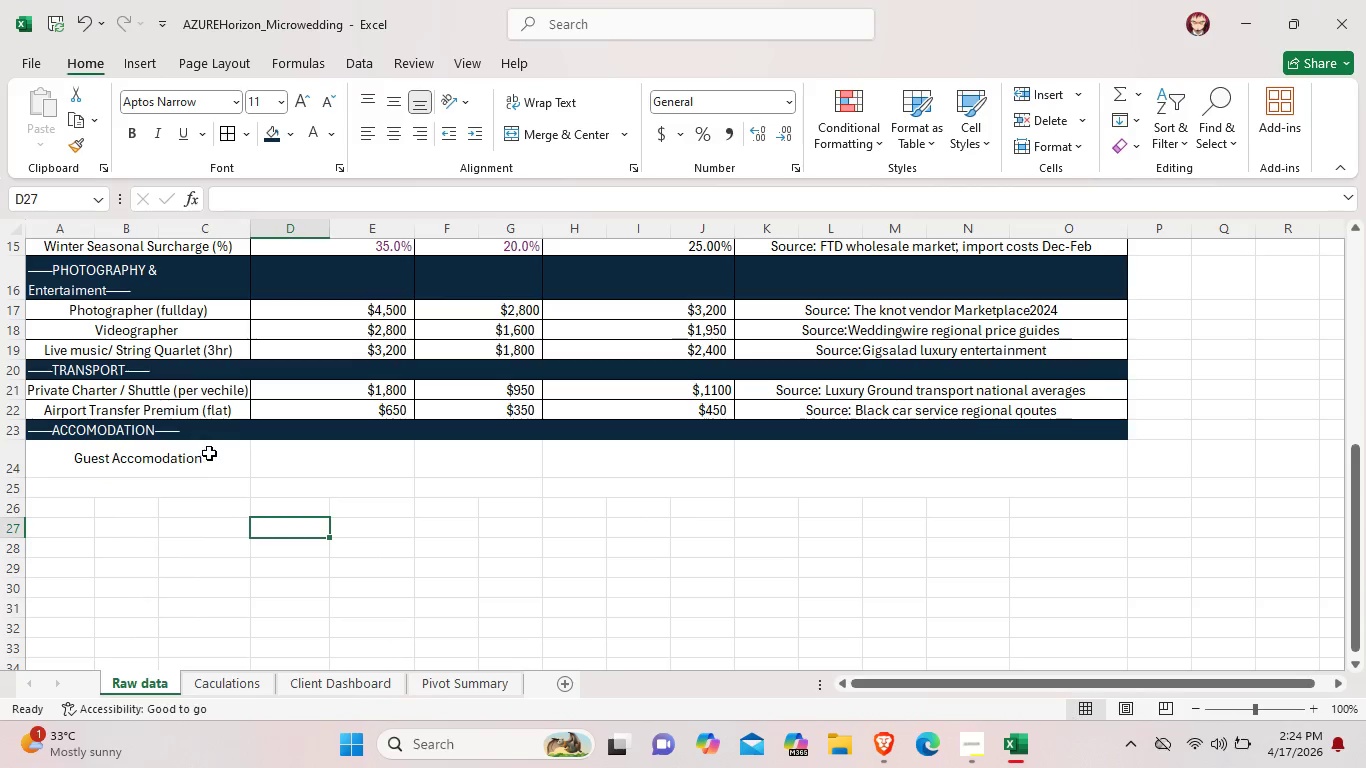 
double_click([206, 448])
 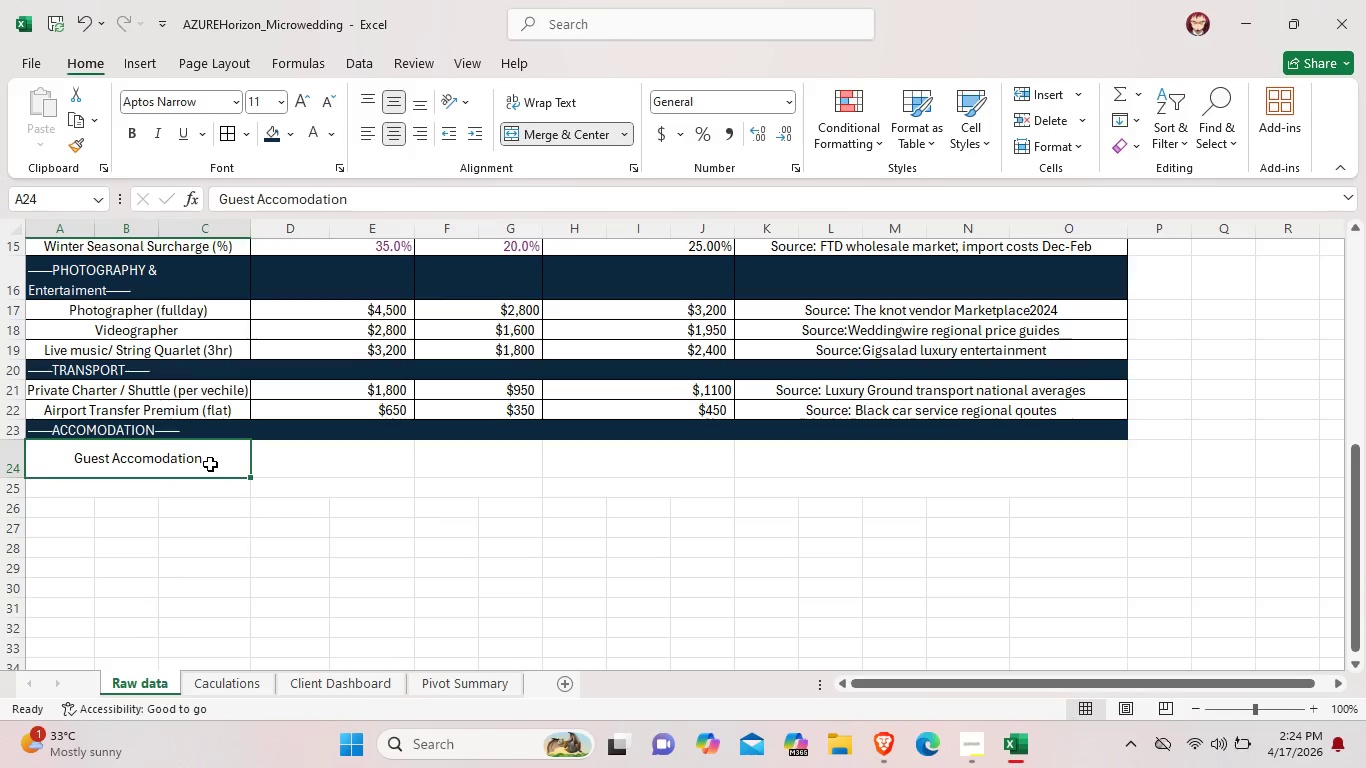 
double_click([210, 464])
 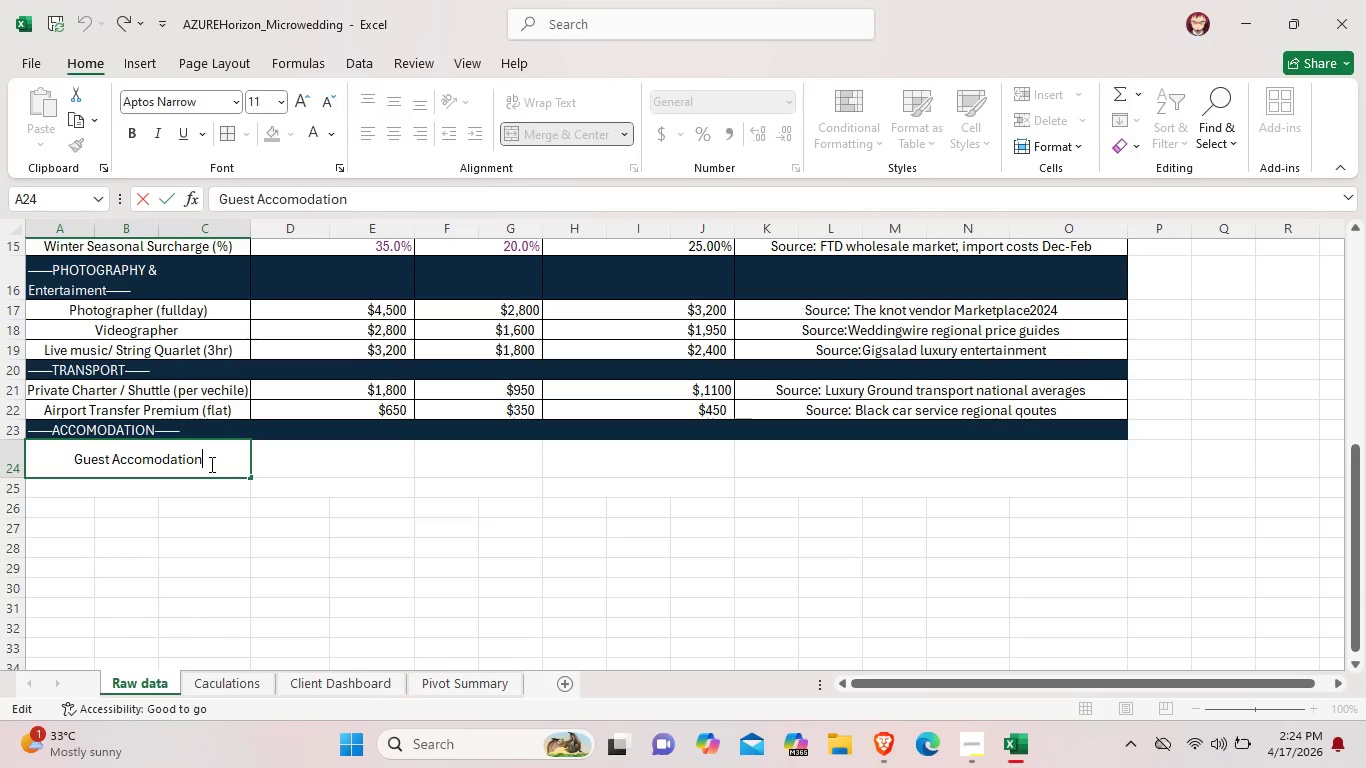 
wait(5.47)
 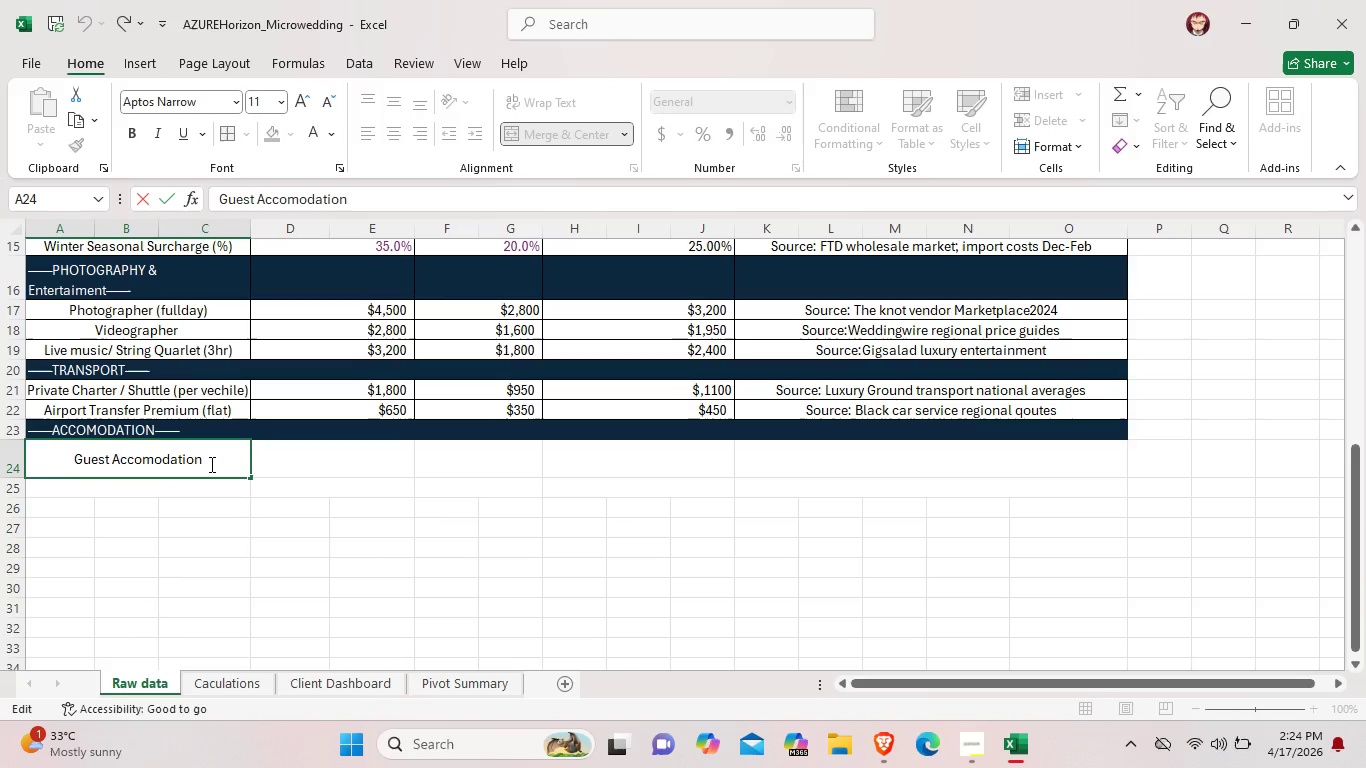 
key(Space)
 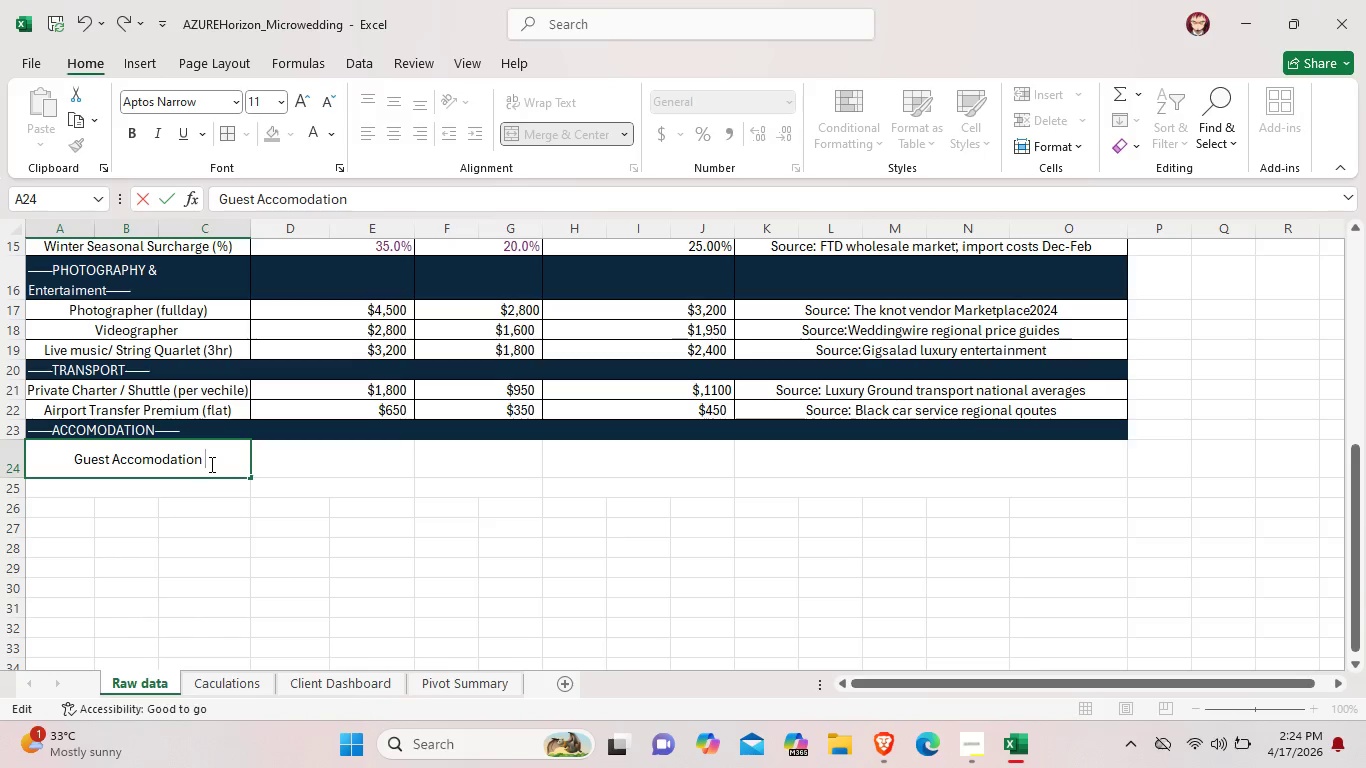 
key(Shift+ShiftLeft)
 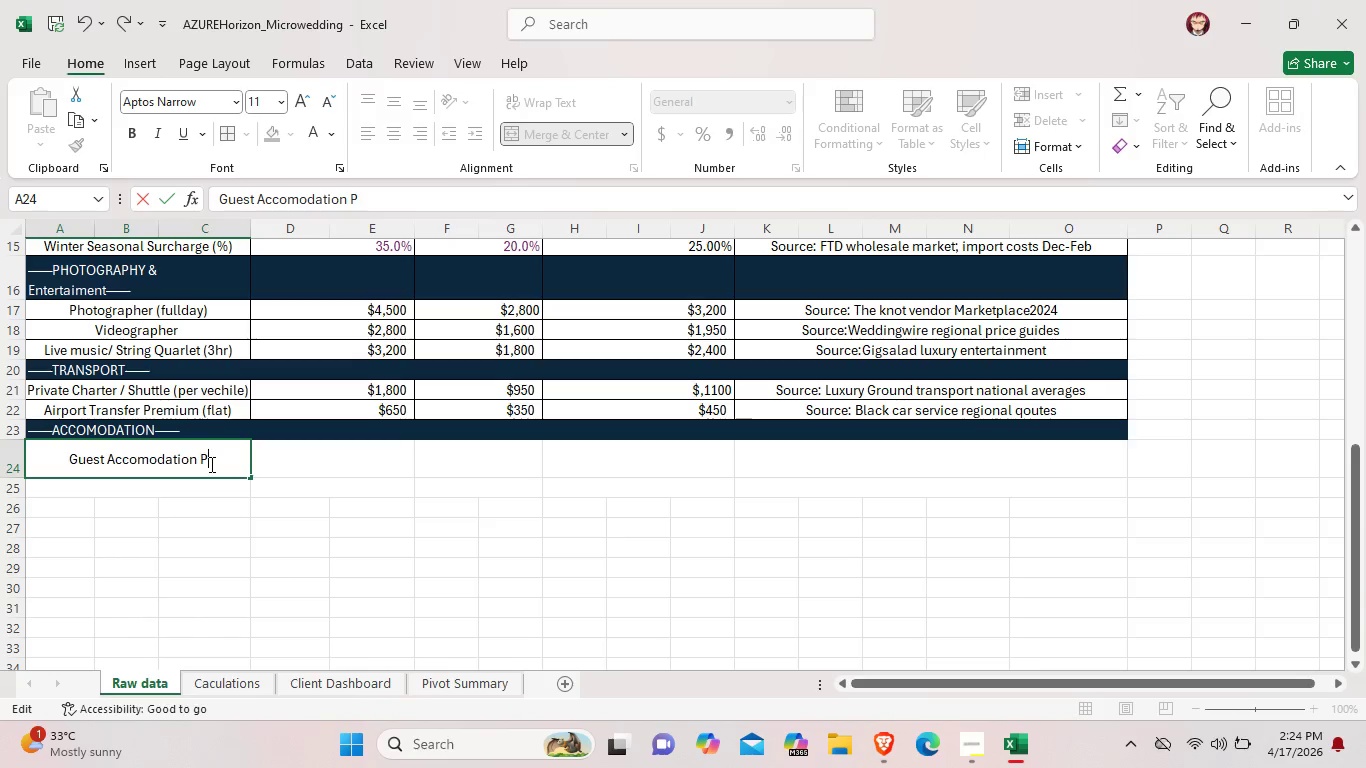 
key(Shift+P)
 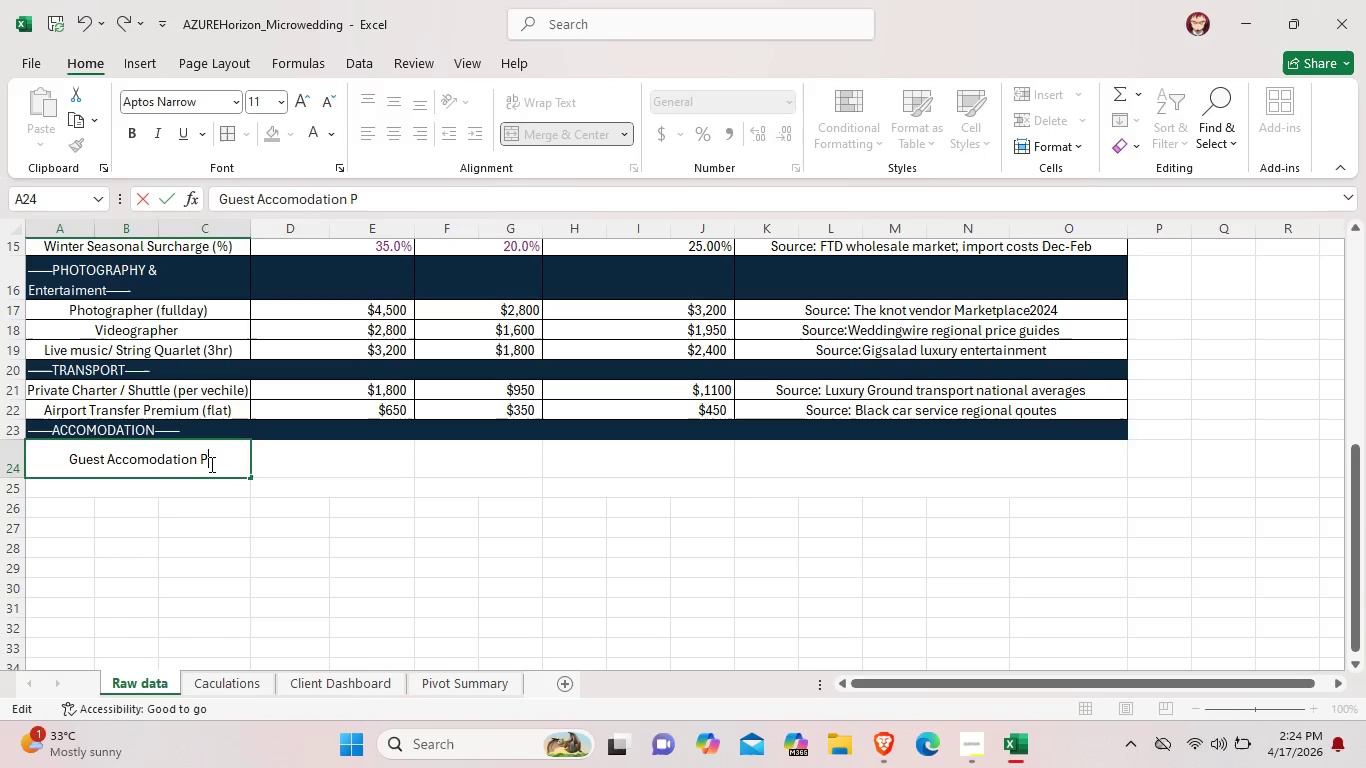 
key(BracketRight)
 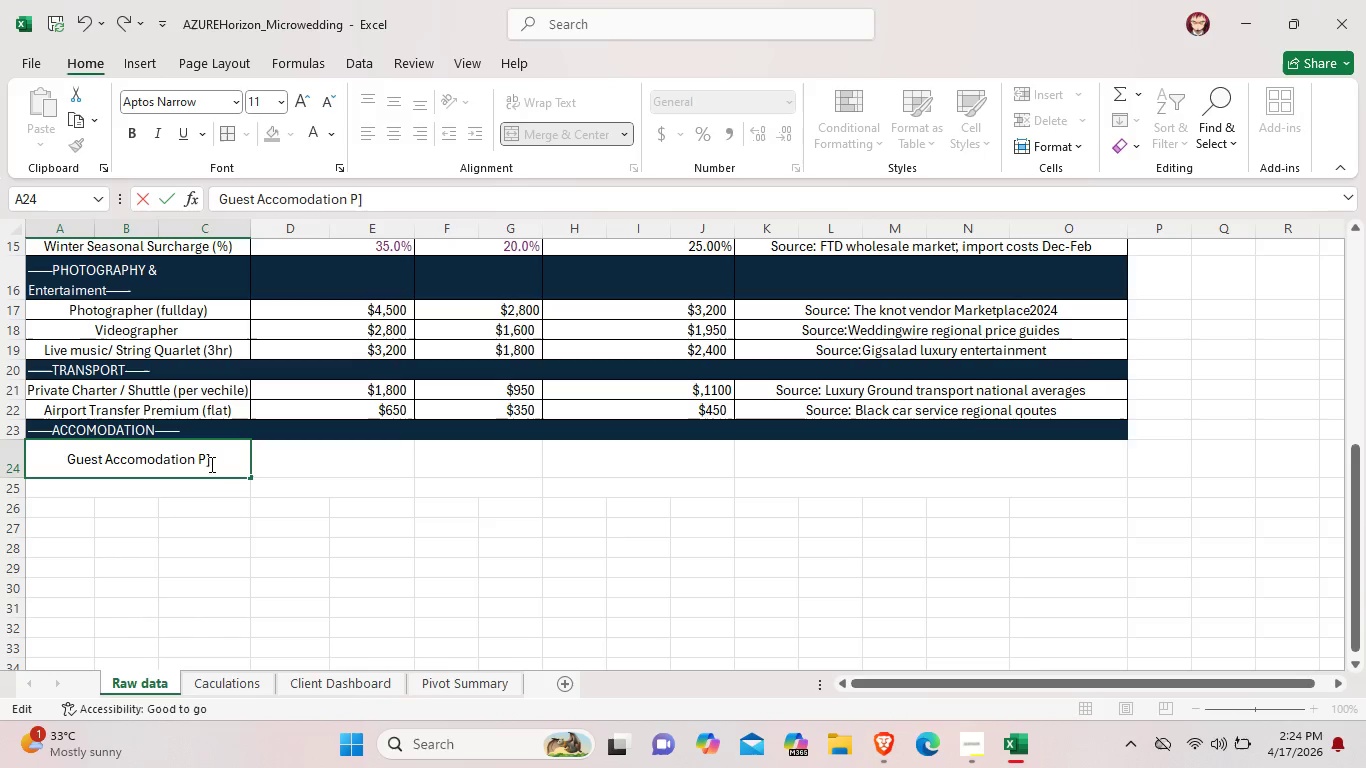 
key(Backspace)
 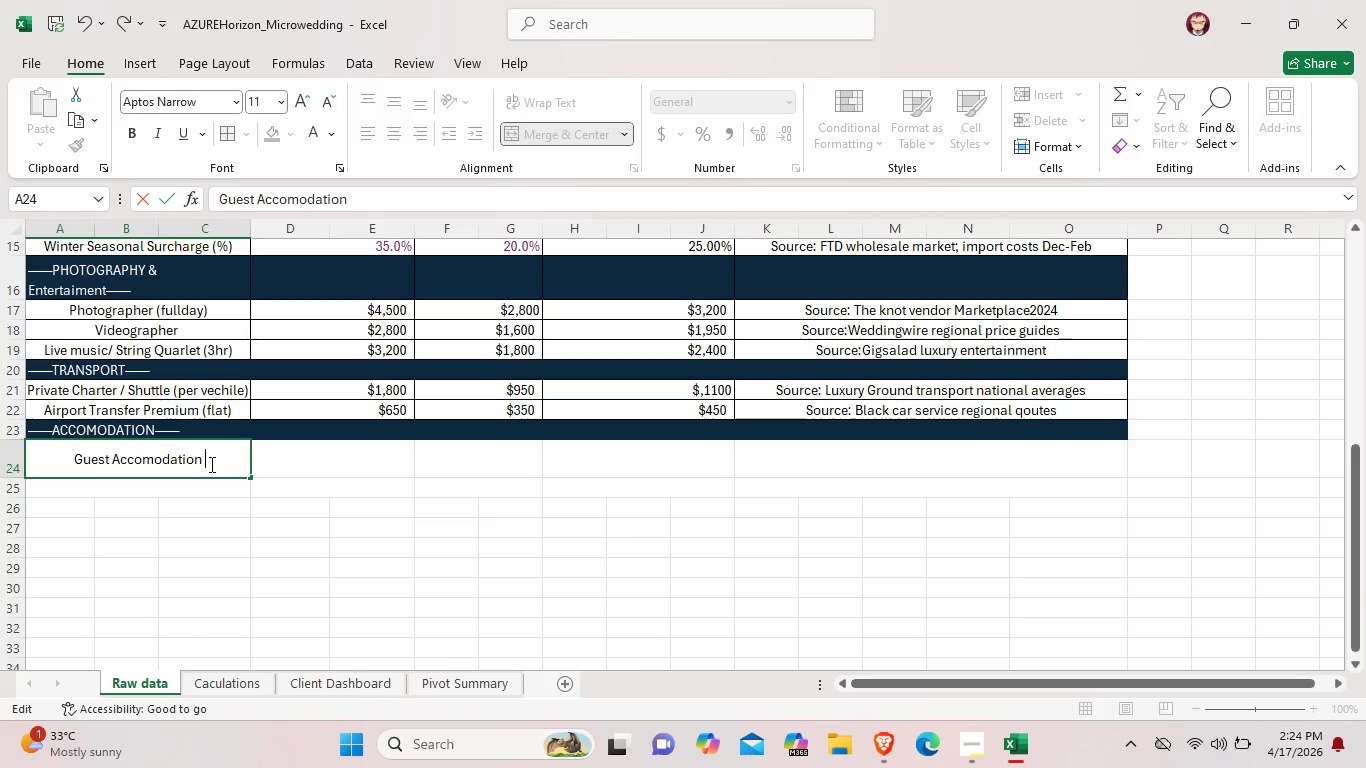 
key(Backspace)
 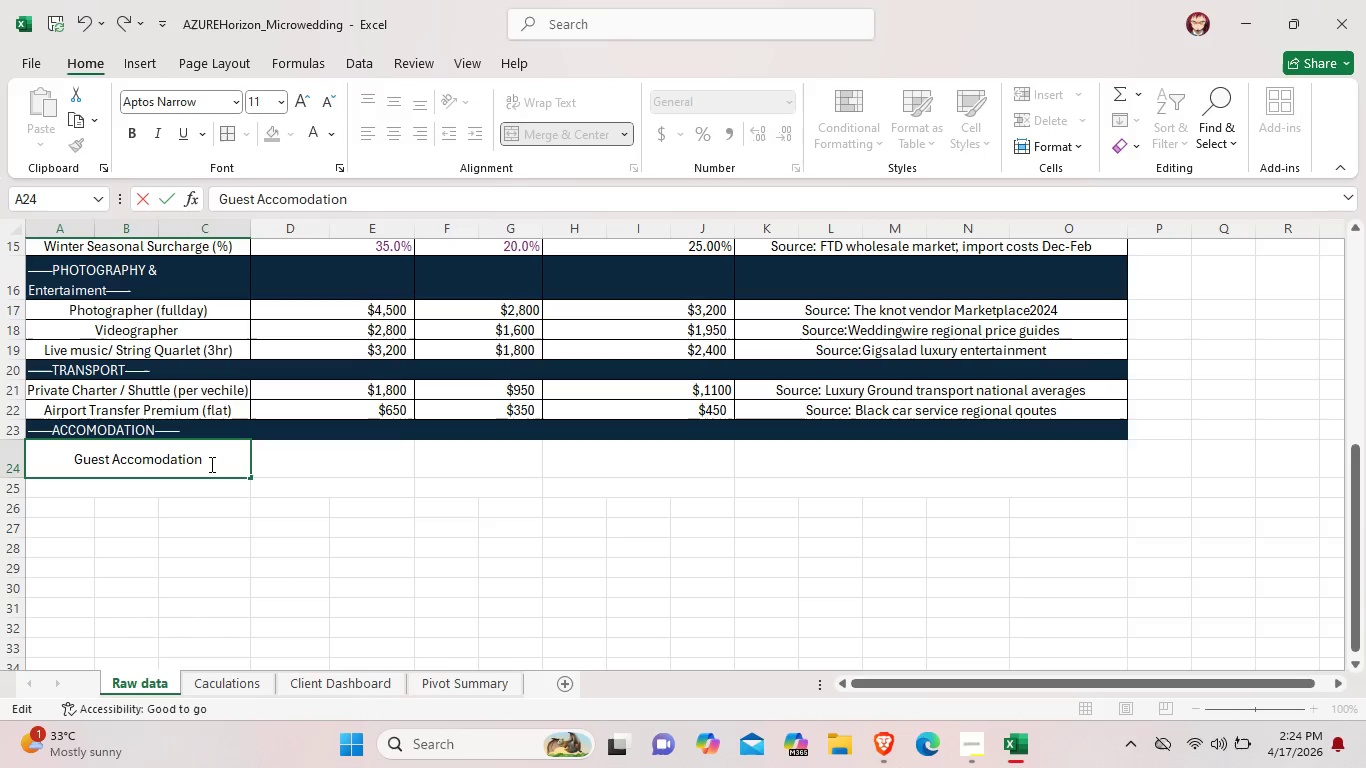 
key(Backspace)
 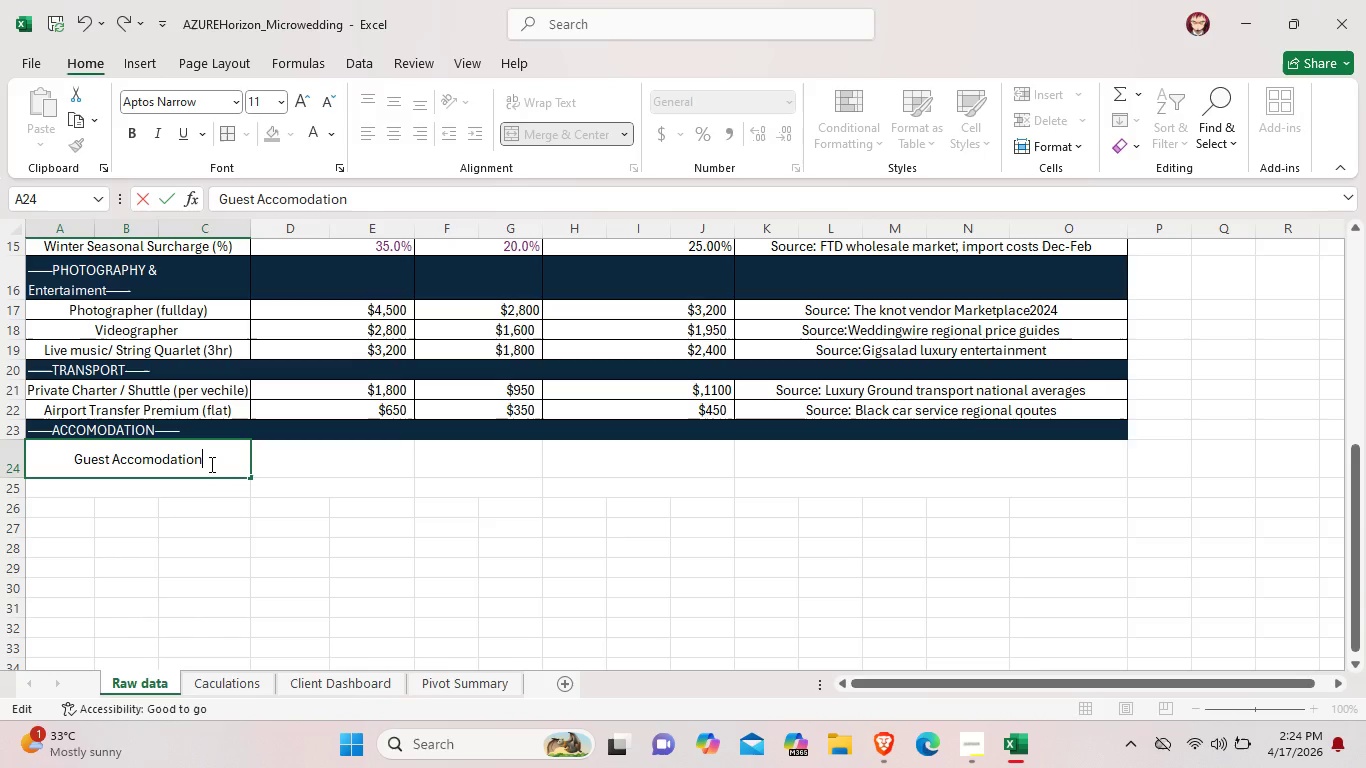 
key(Meta+MetaLeft)
 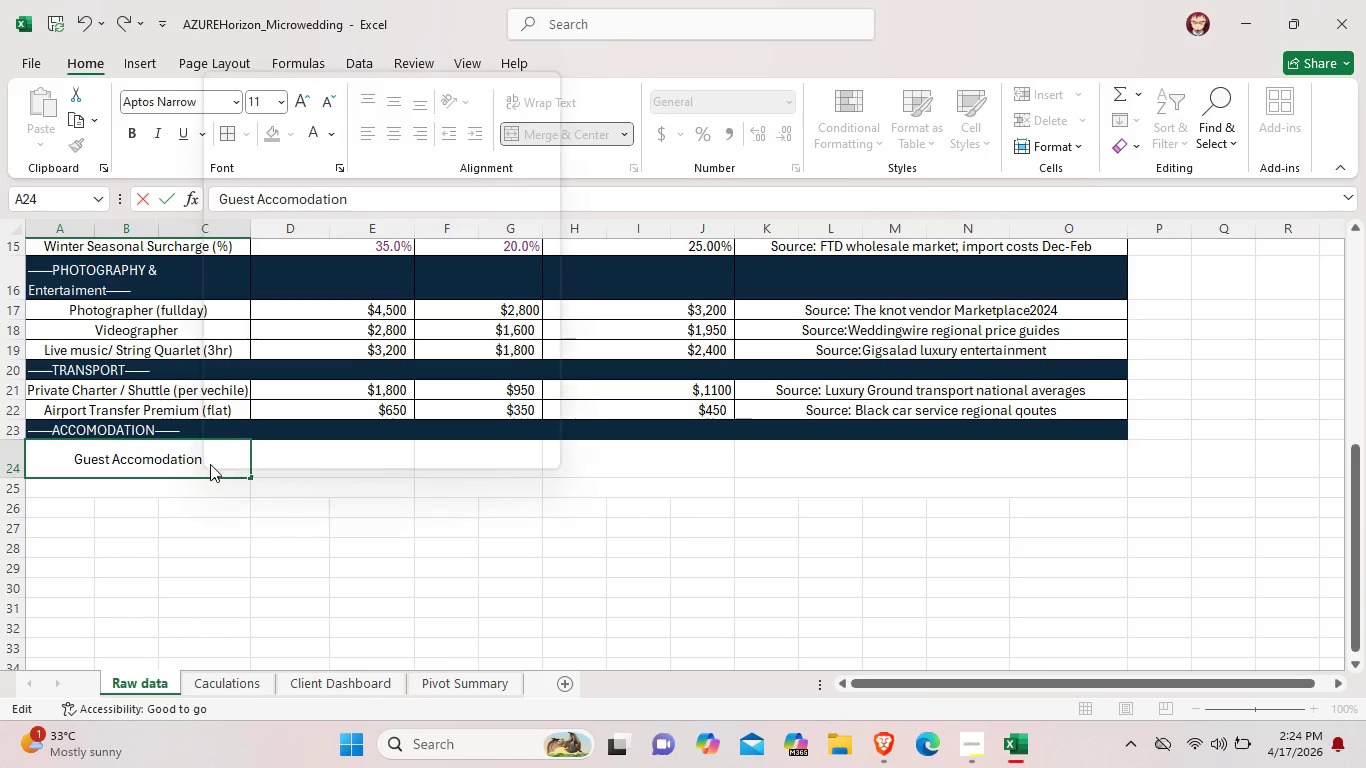 
key(Meta+Period)
 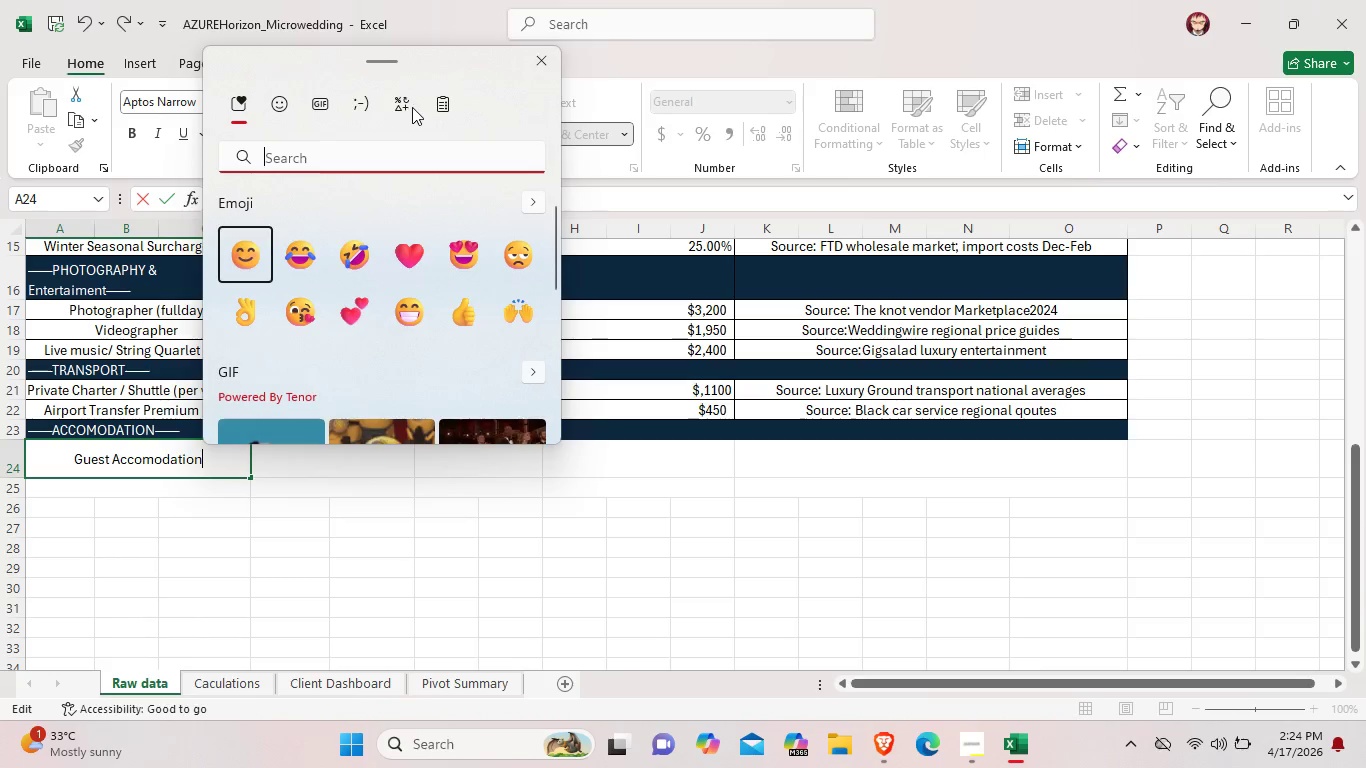 
left_click([400, 100])
 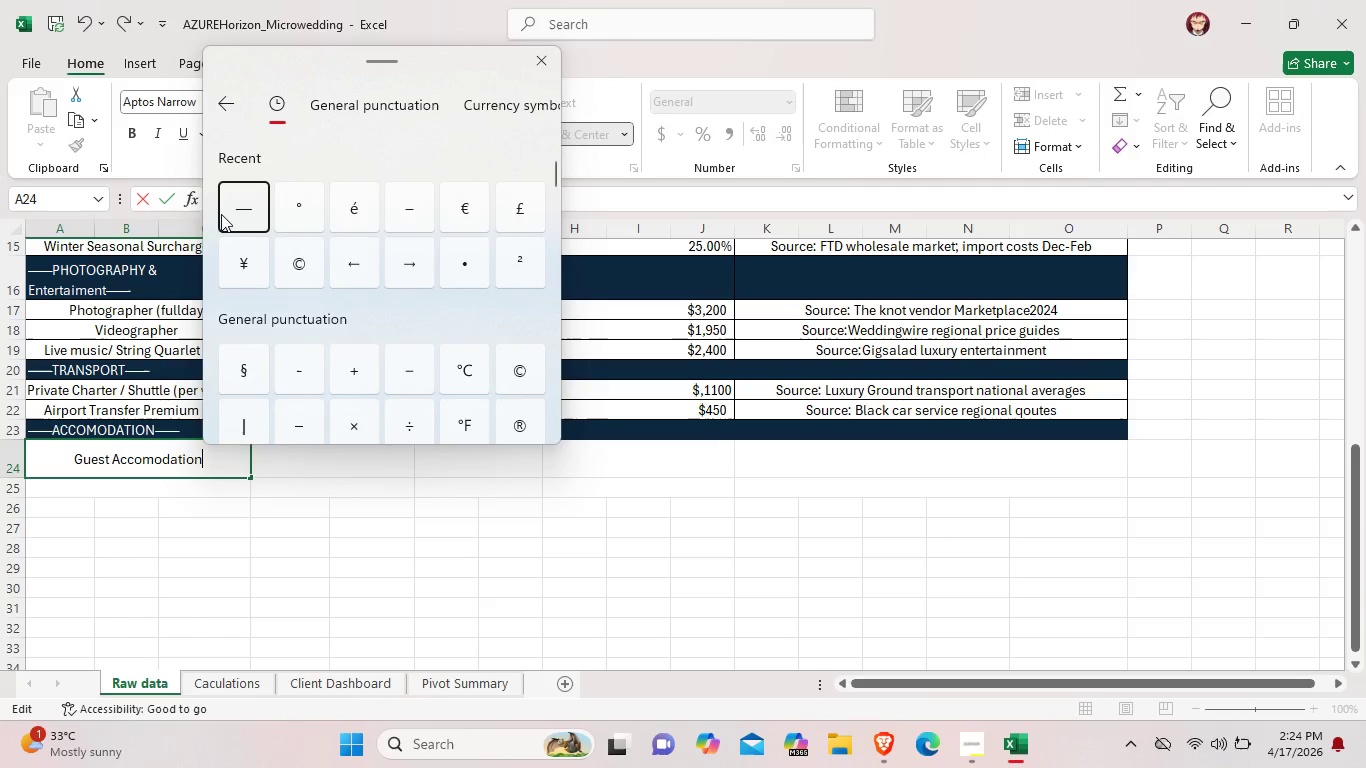 
left_click([252, 211])
 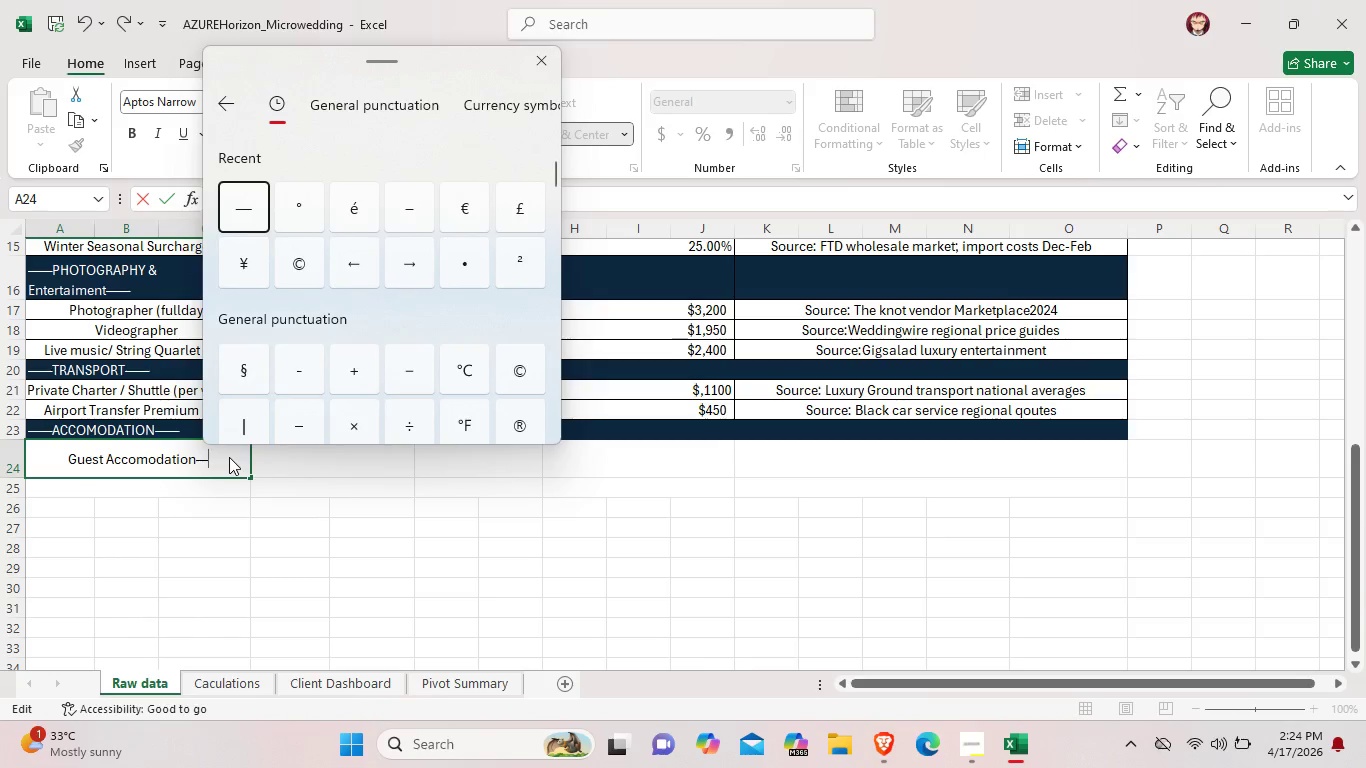 
double_click([229, 457])
 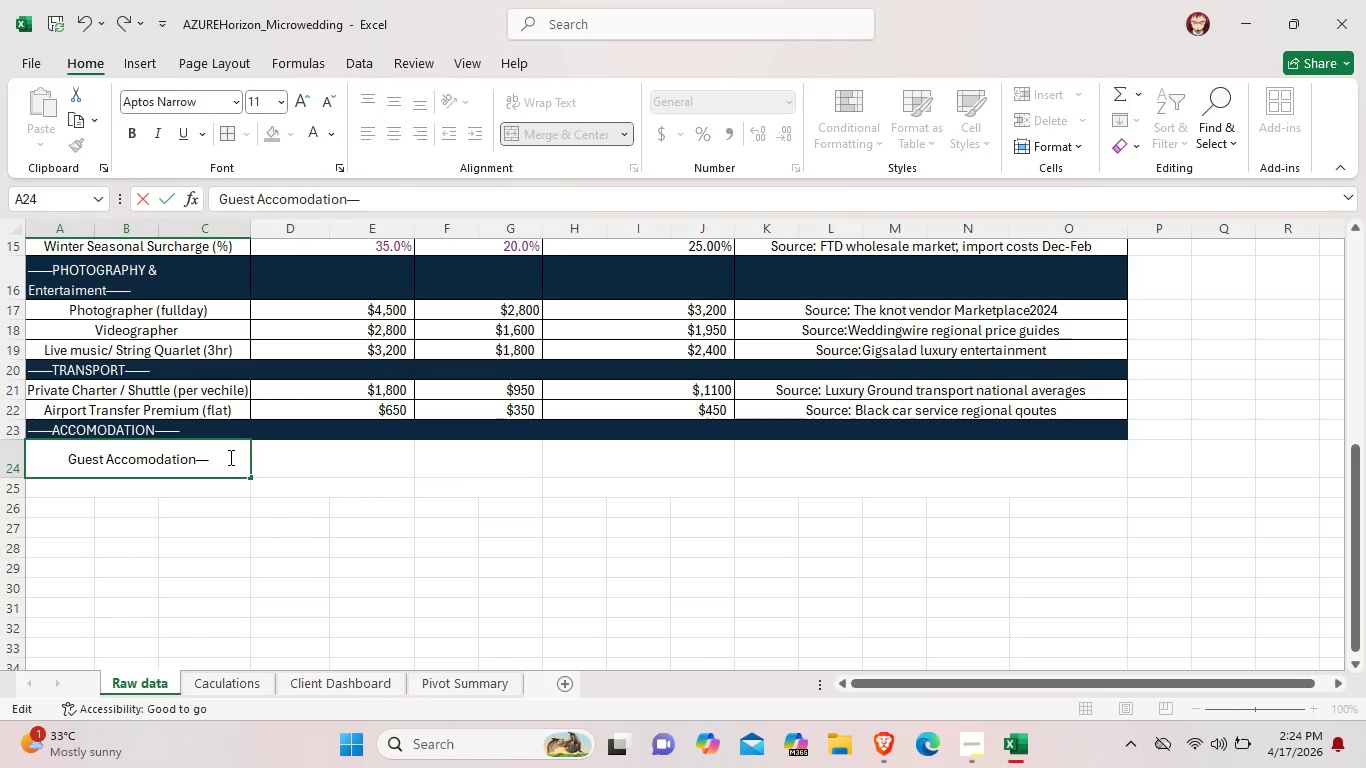 
wait(7.44)
 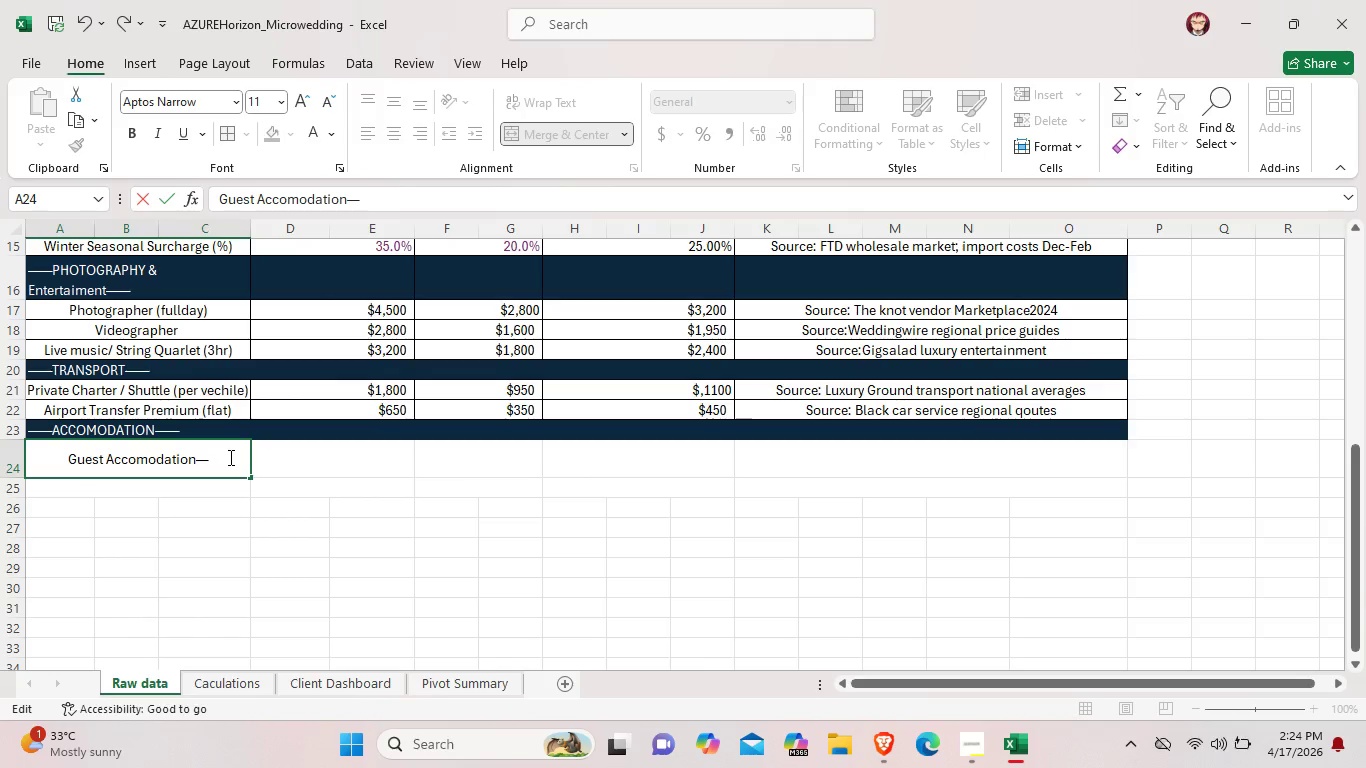 
type(Pr)
key(Backspace)
type(er ro)
key(Backspace)
key(Backspace)
type(Room/night)
 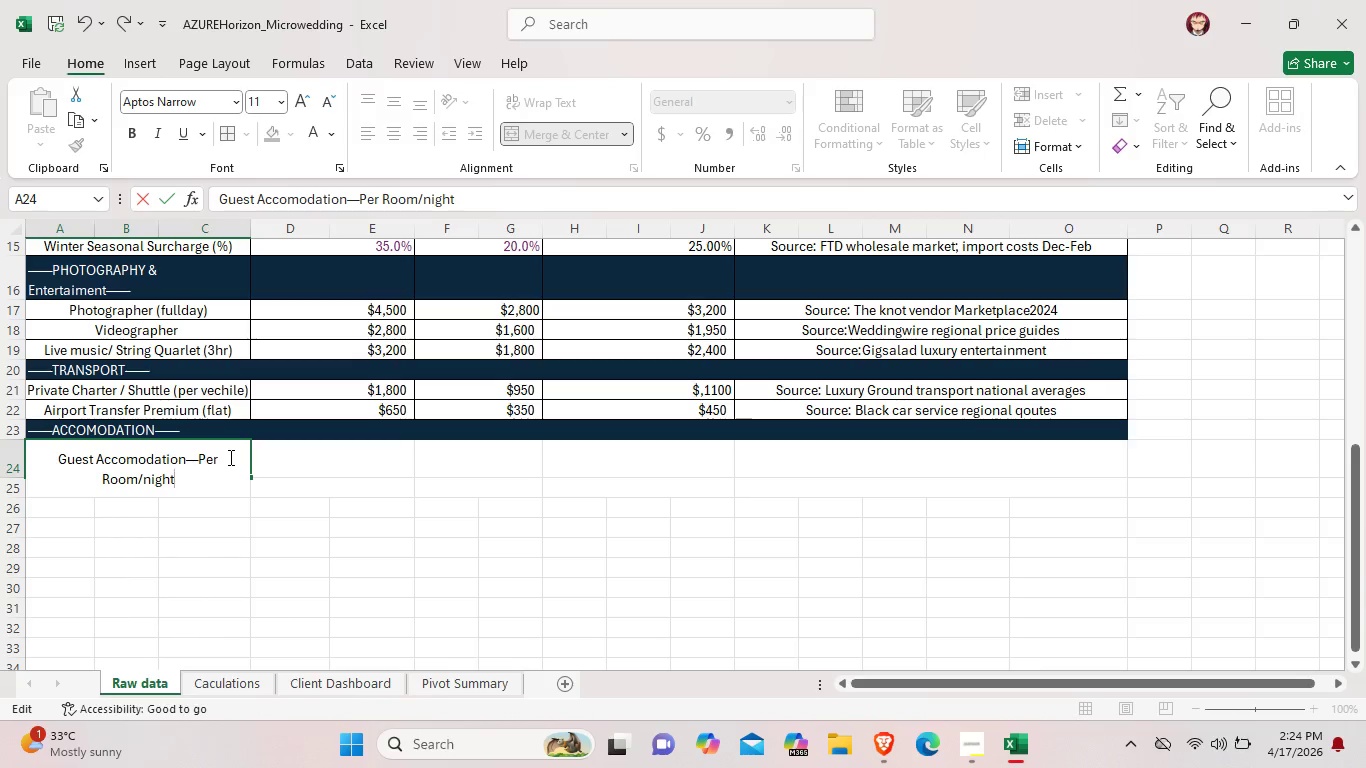 
left_click([151, 476])
 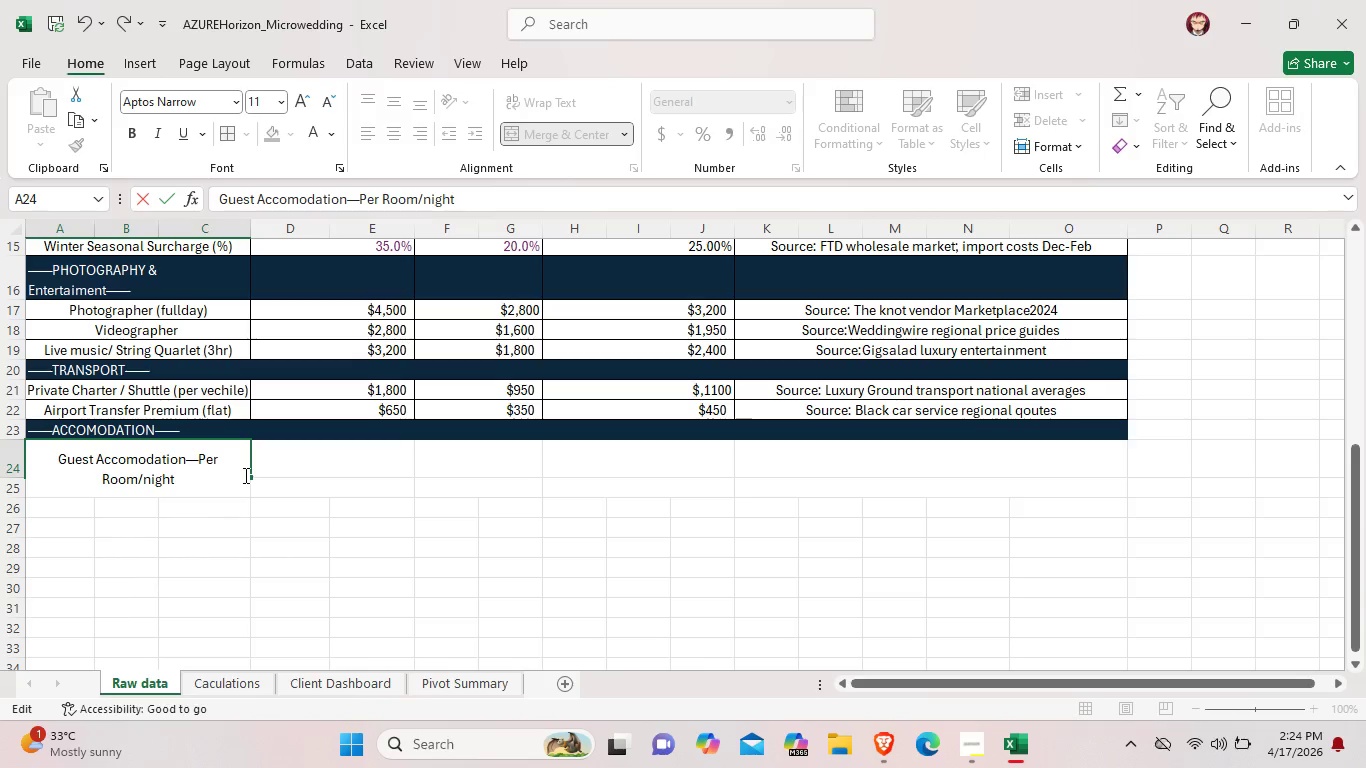 
key(Backspace)
 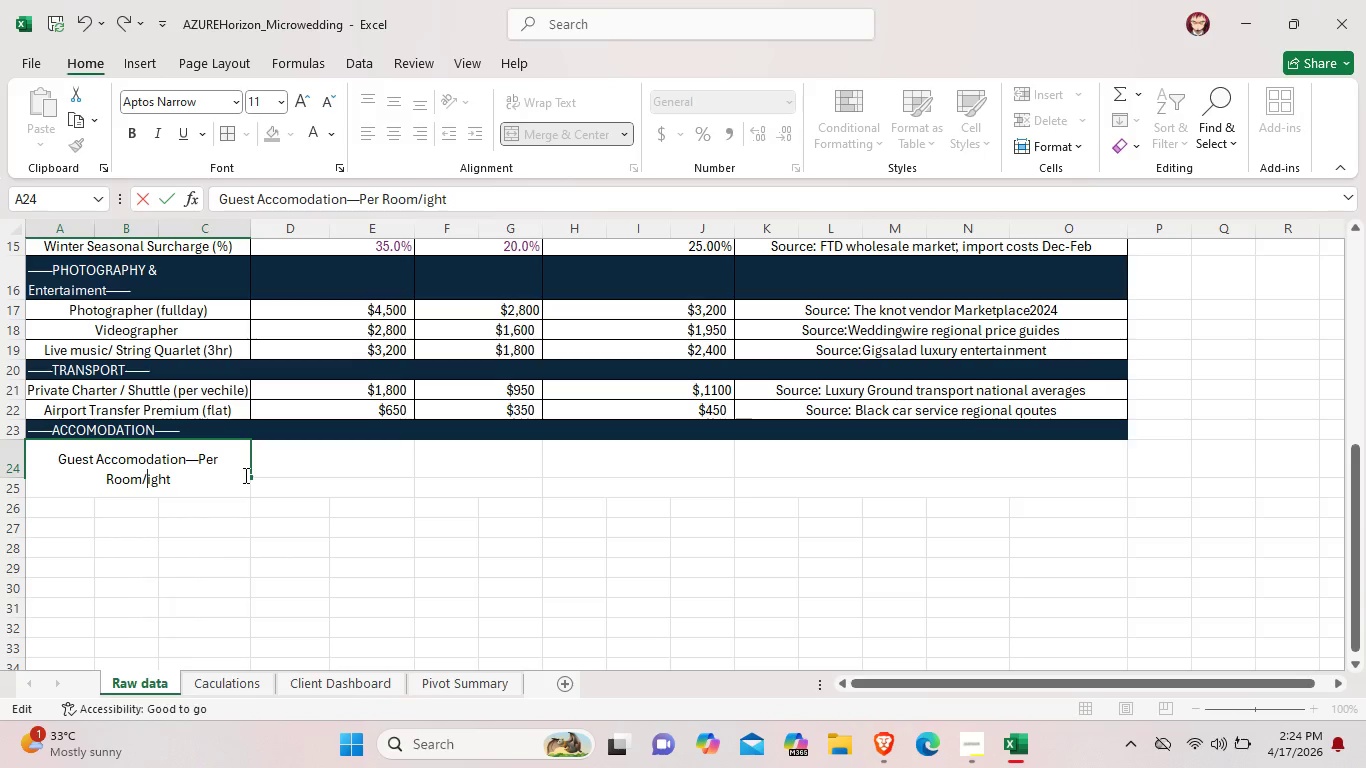 
key(Shift+N)
 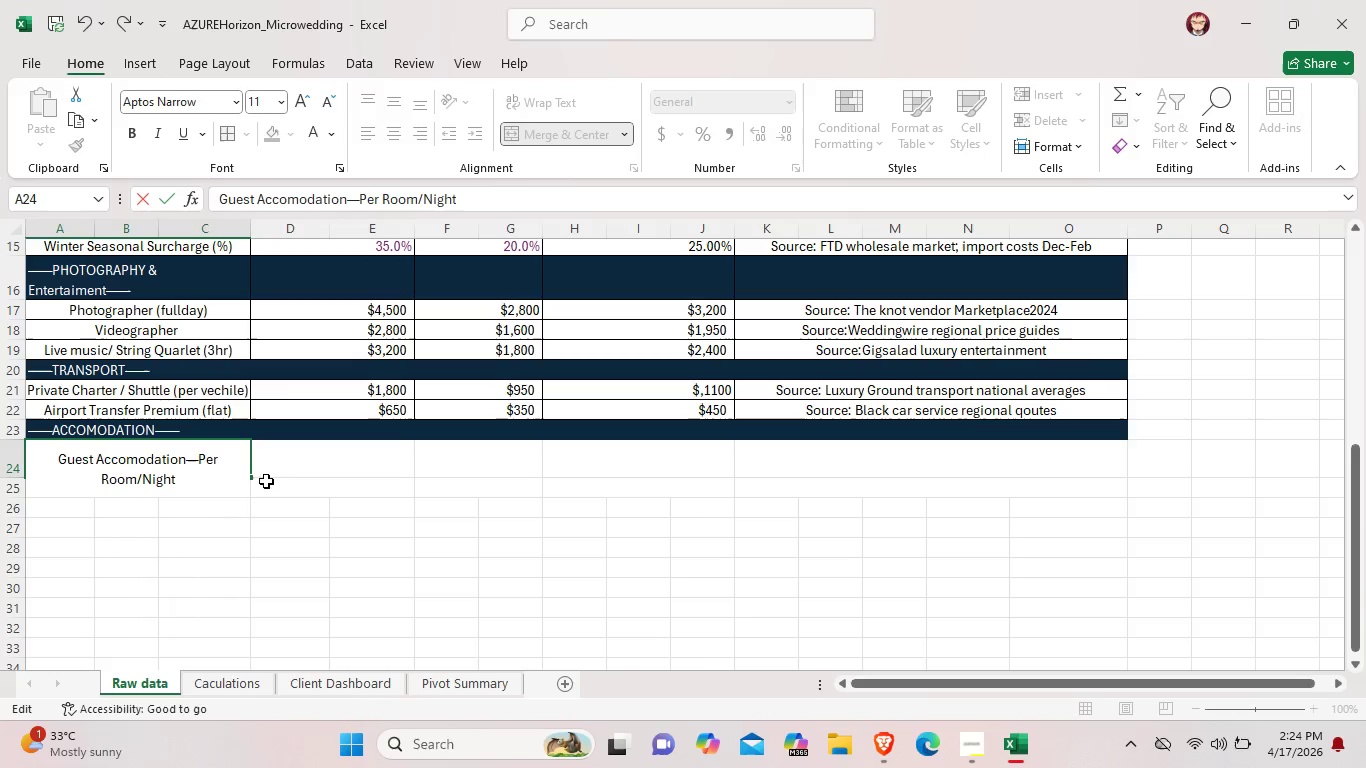 
left_click([273, 486])
 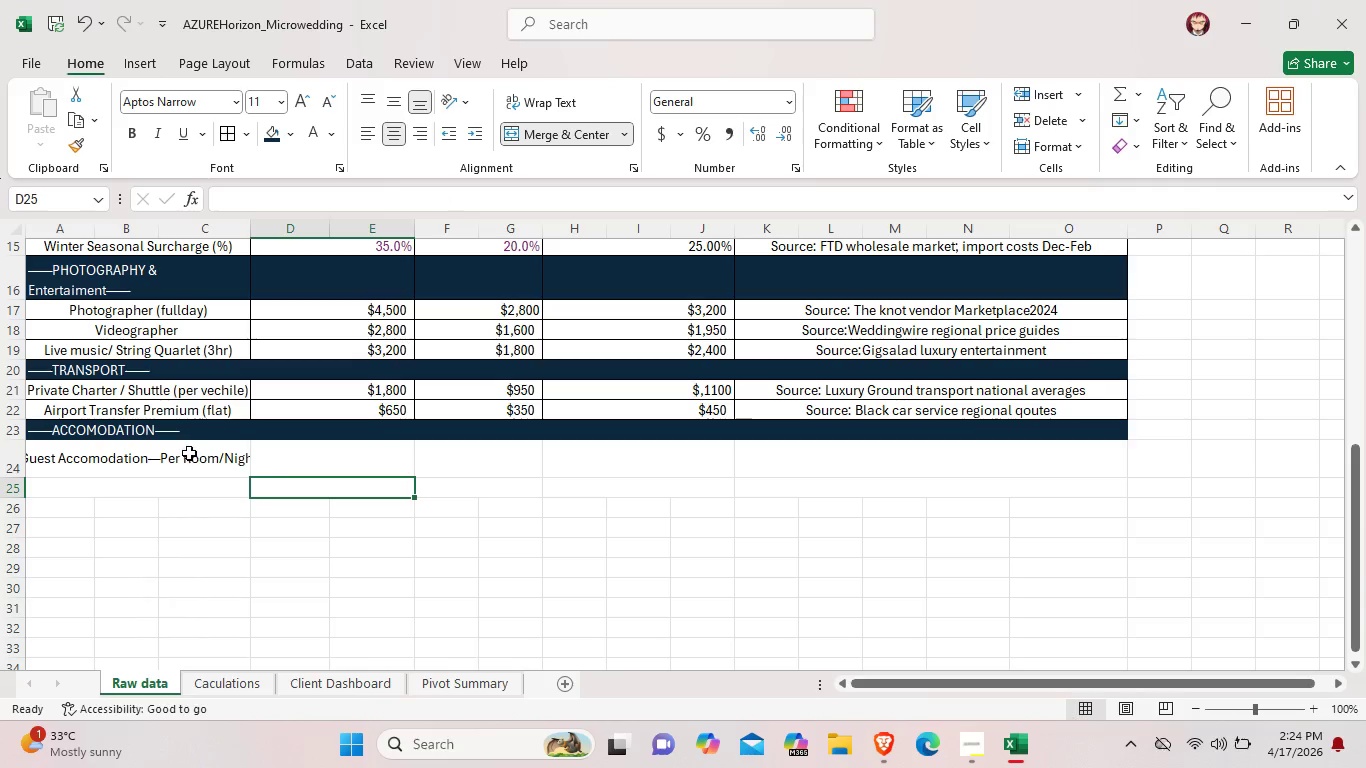 
left_click([189, 453])
 